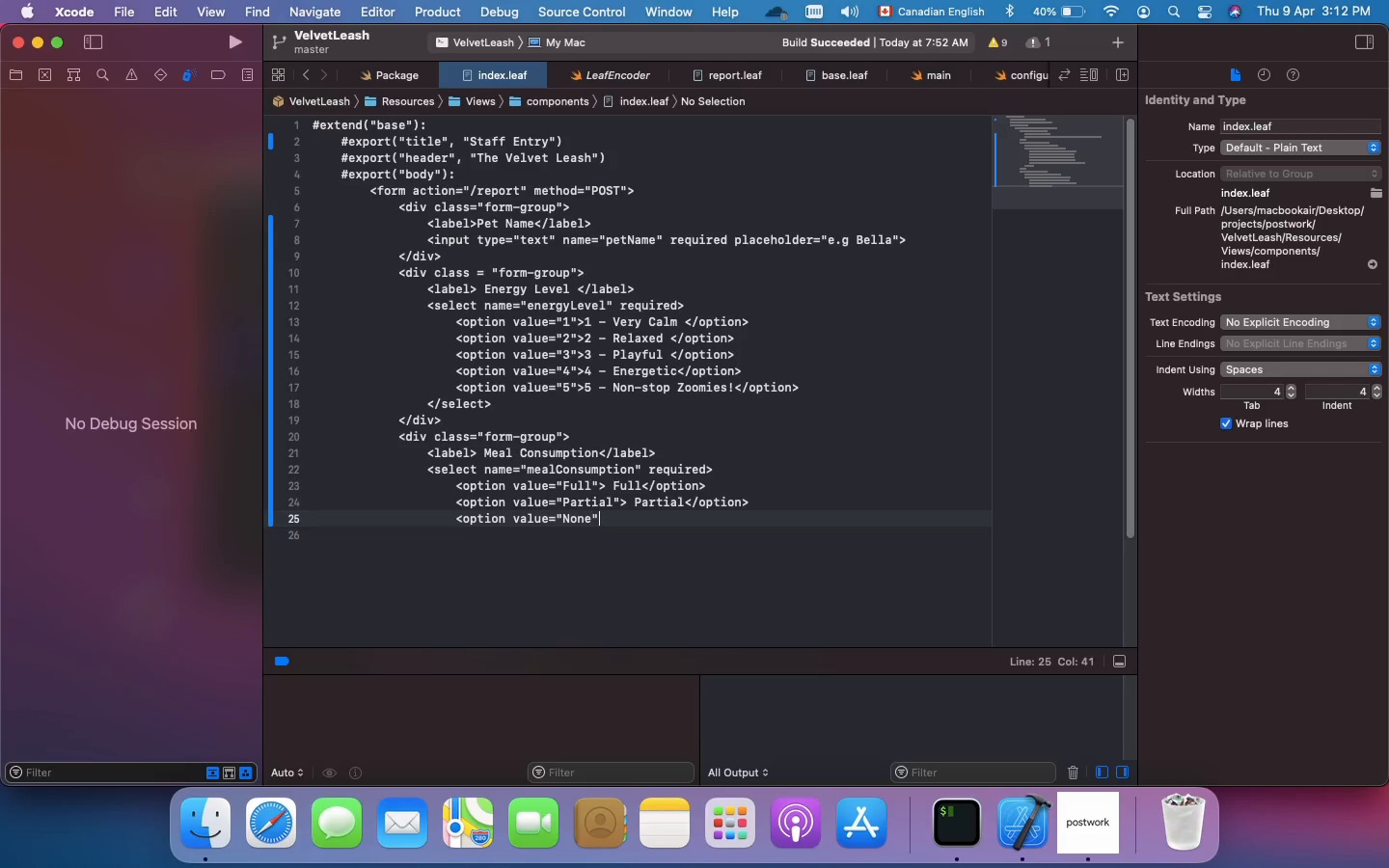 
key(ArrowRight)
 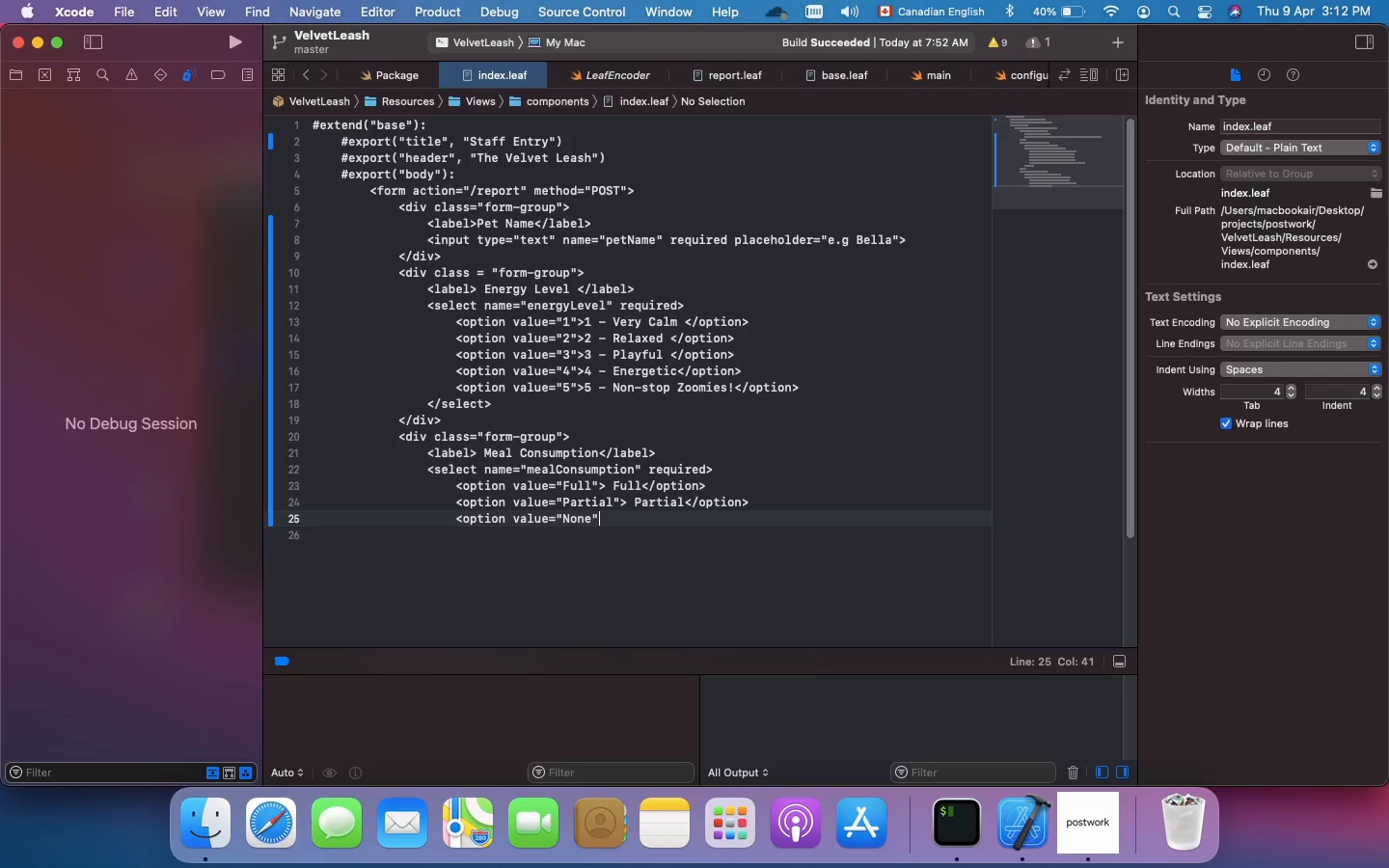 
type(> None </option>)
 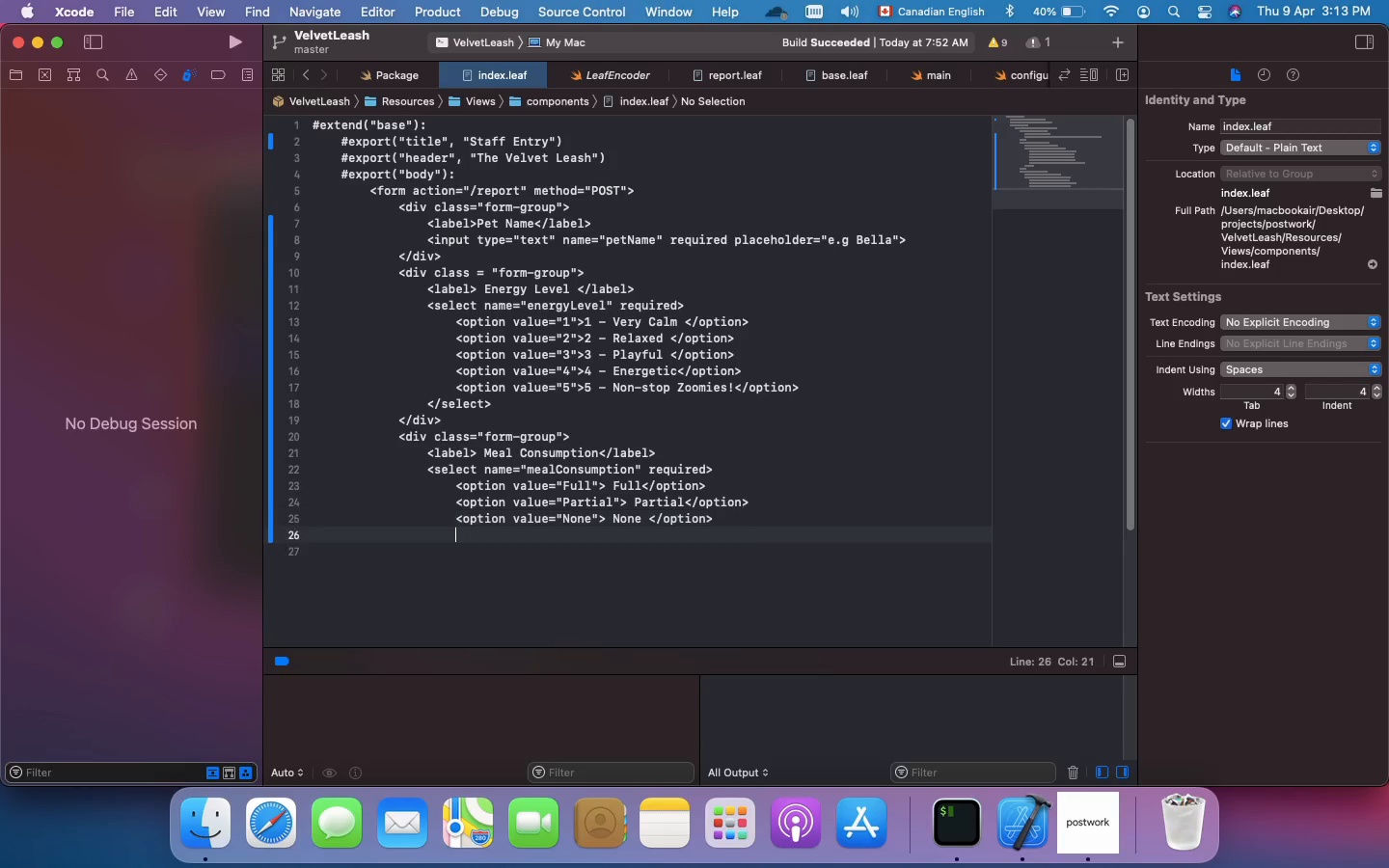 
 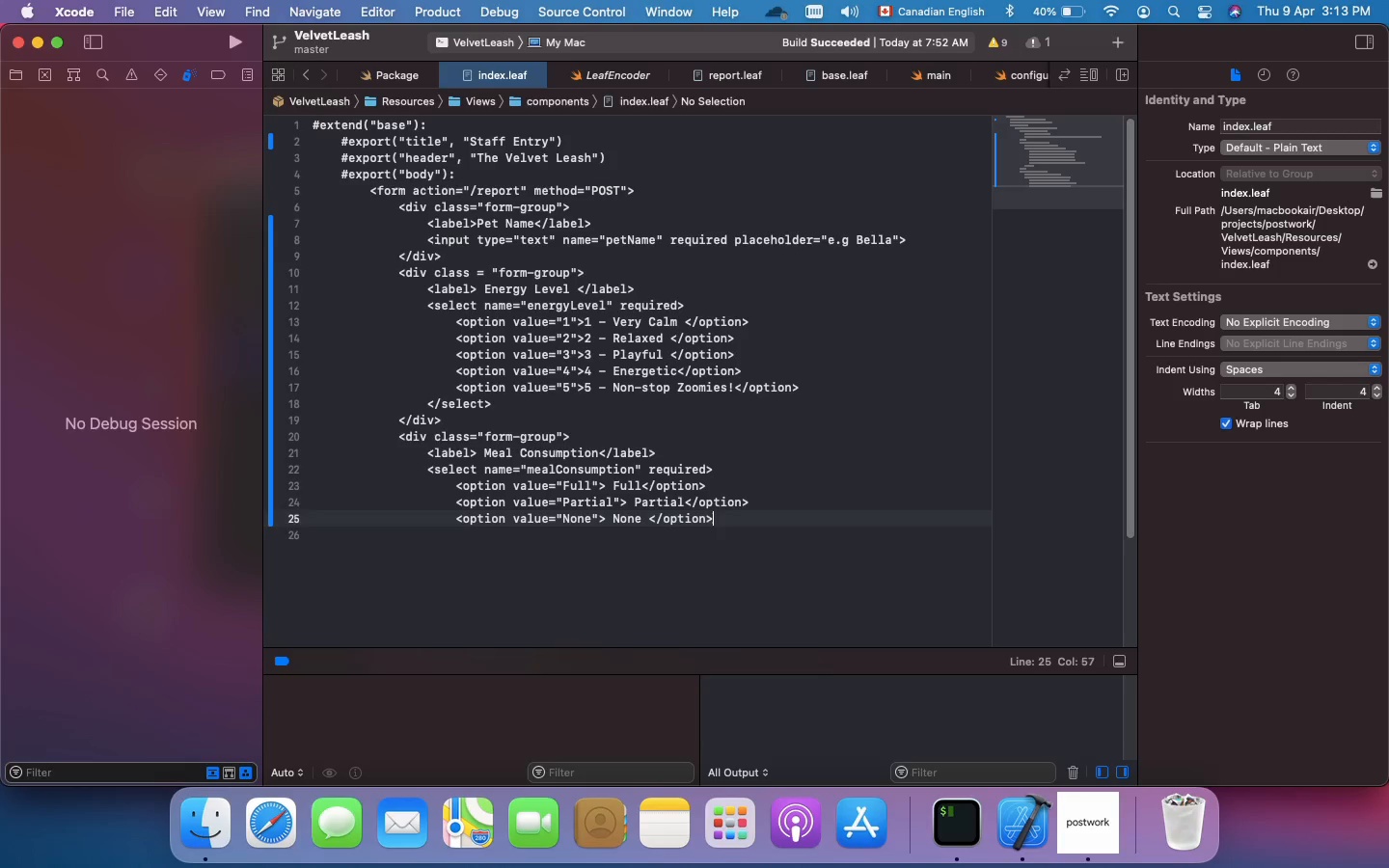 
key(Enter)
 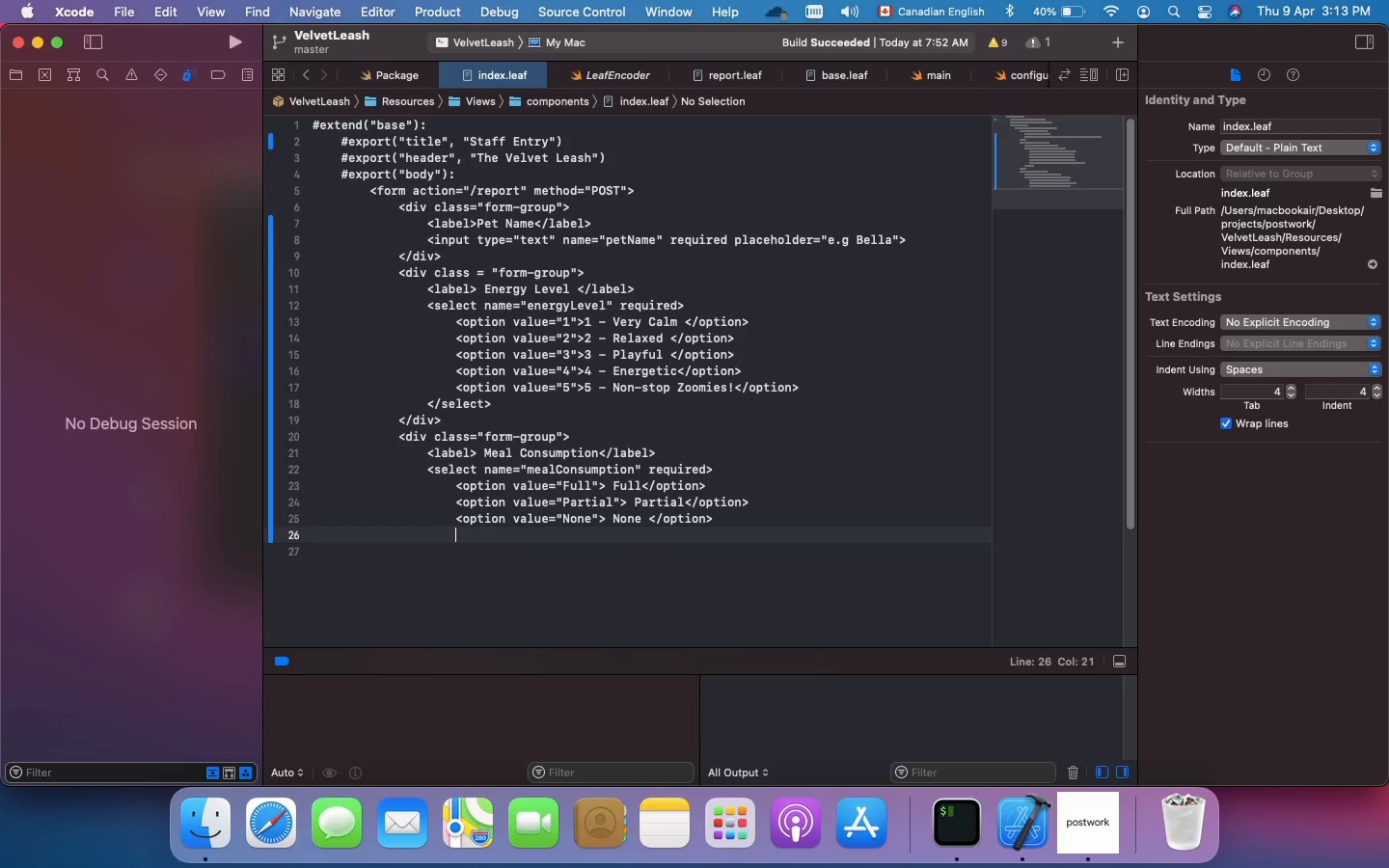 
key(Backspace)
type(</select>)
 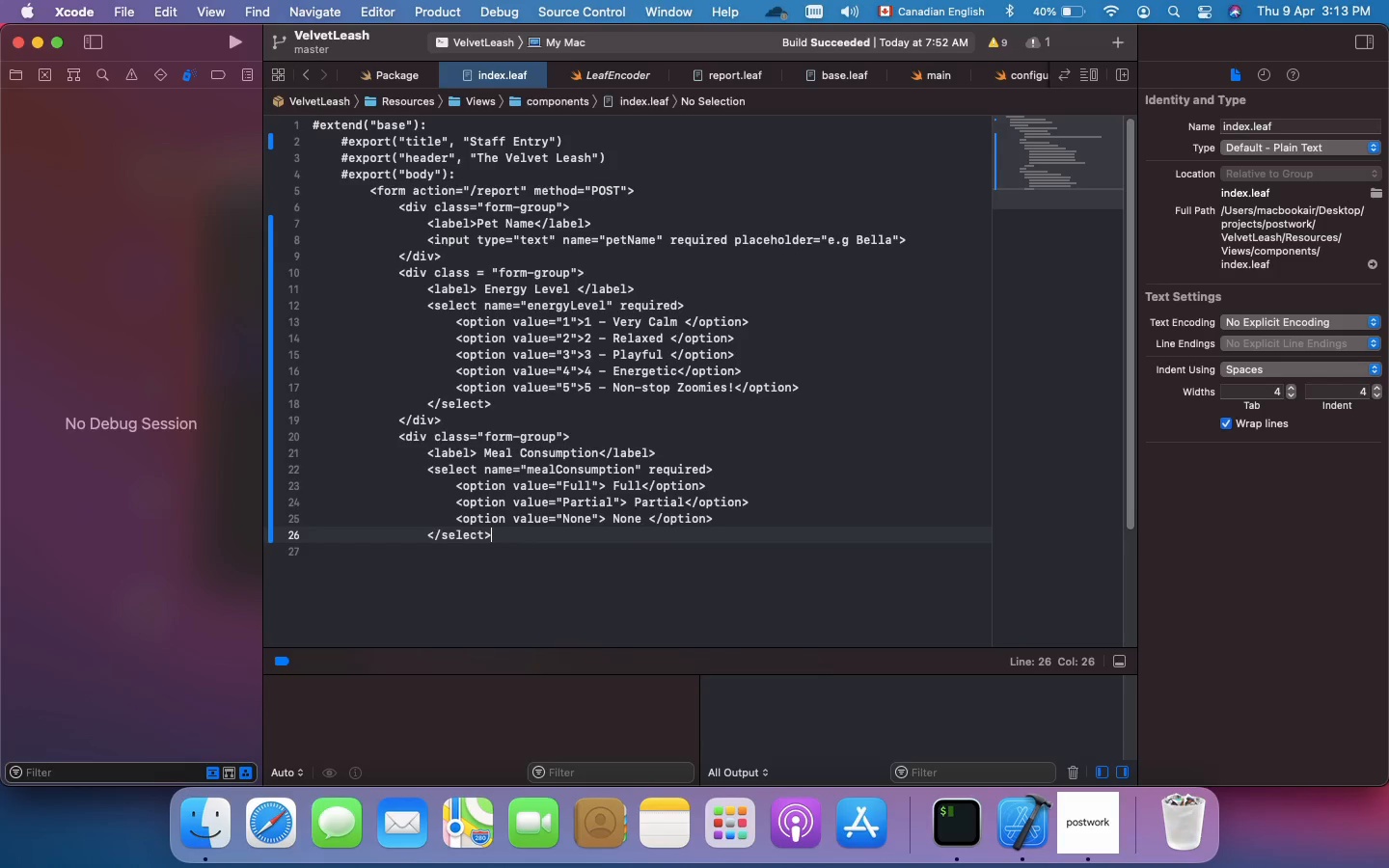 
 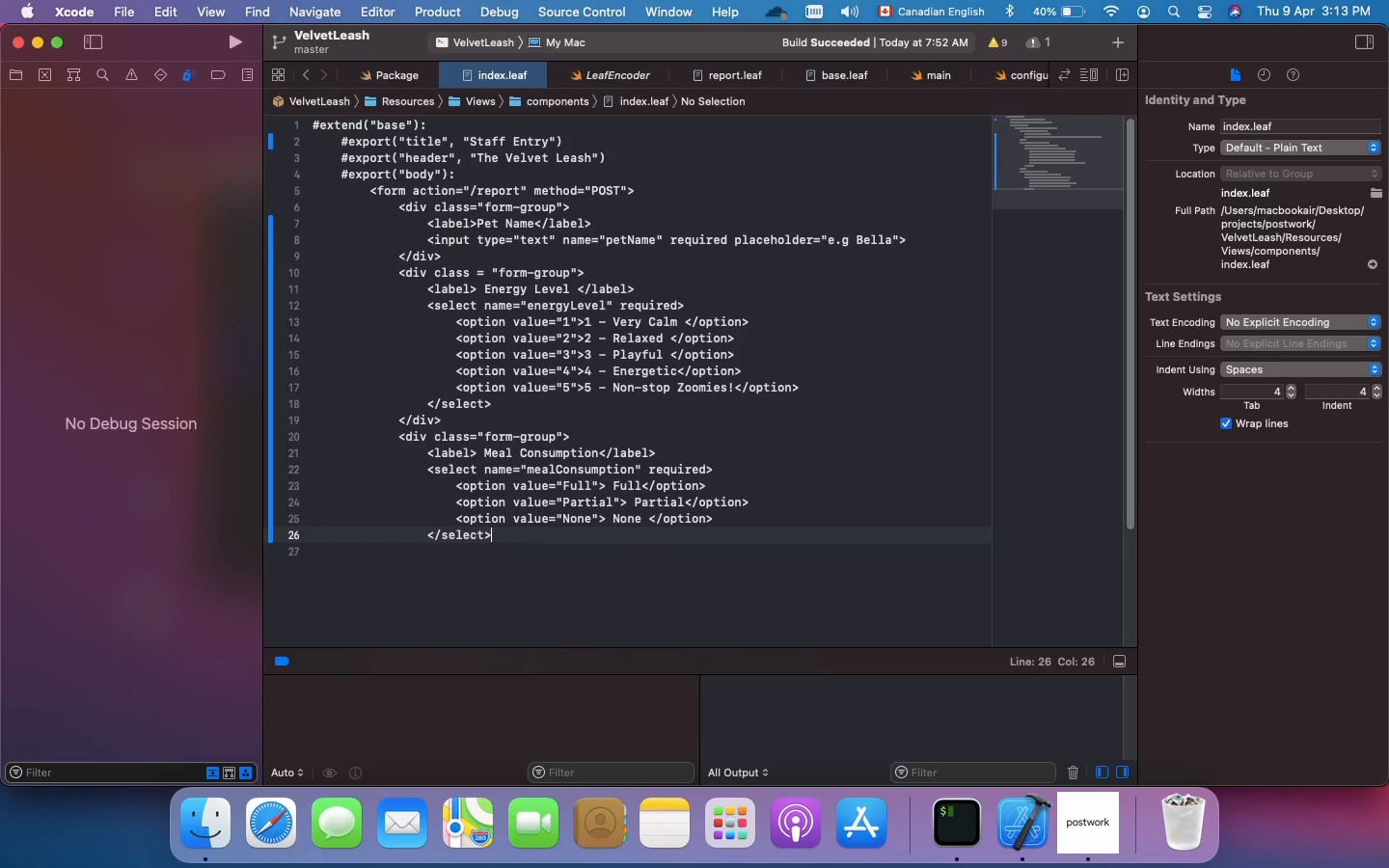 
key(Enter)
 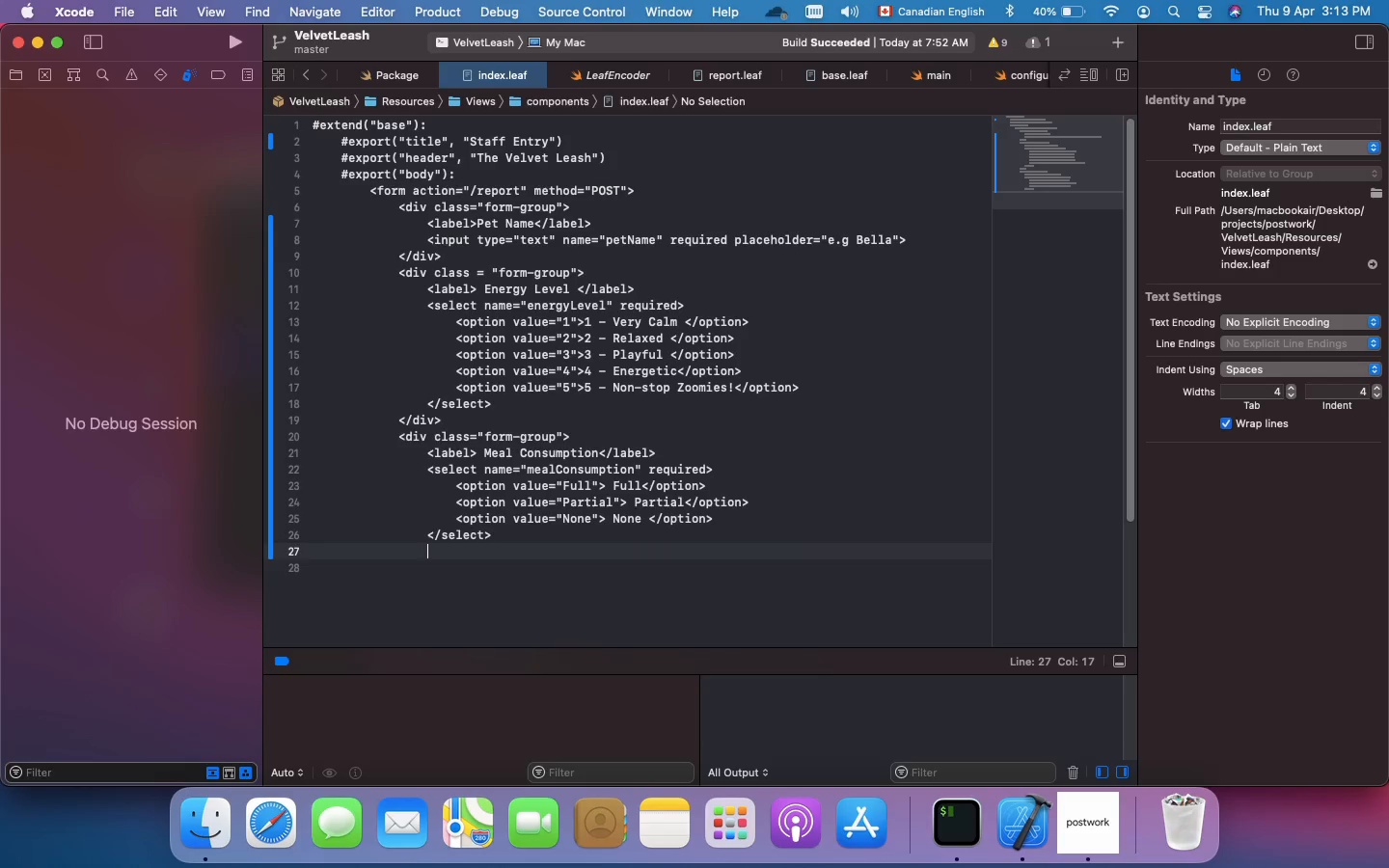 
key(Backspace)
type(</div>)
 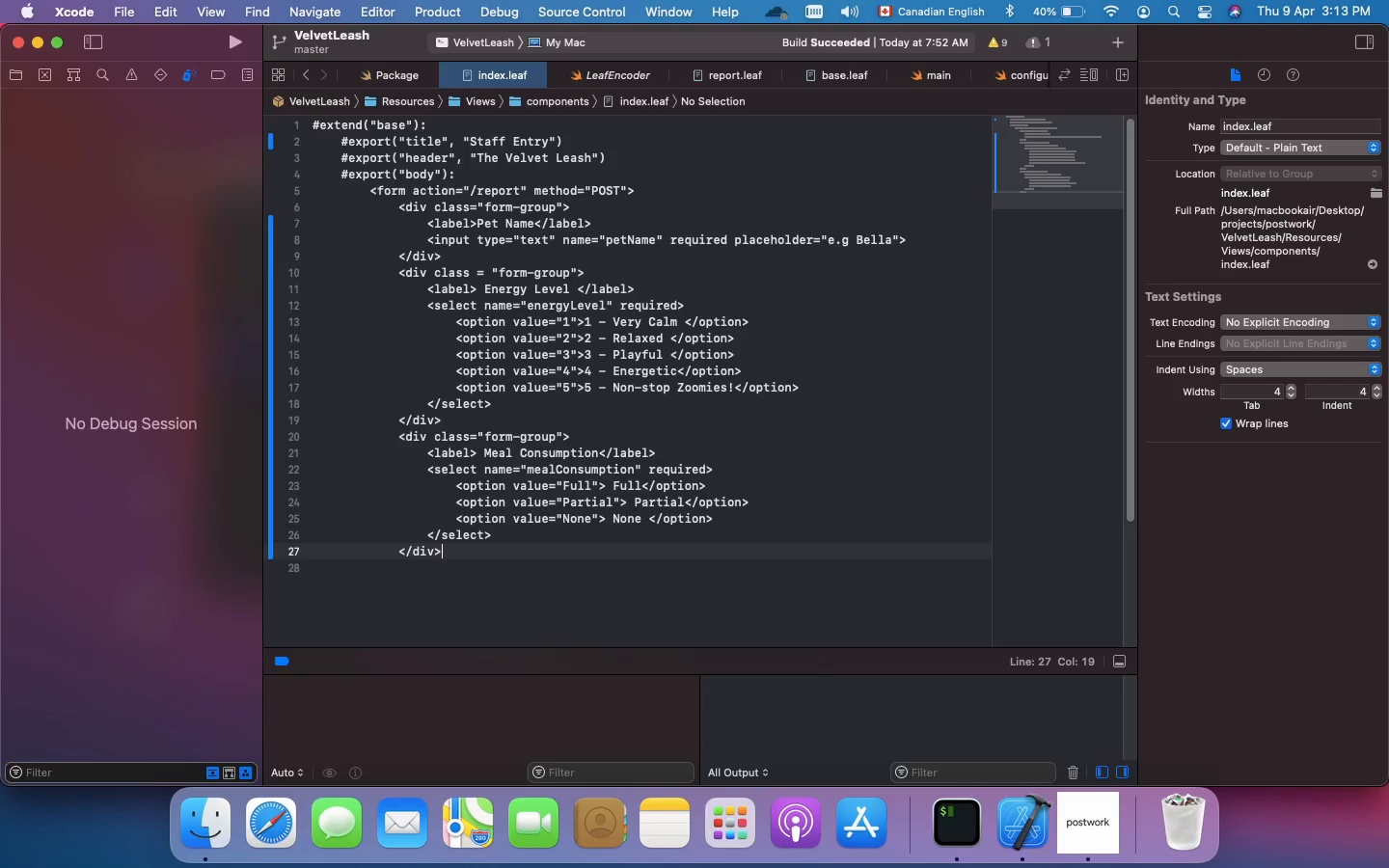 
key(Enter)
 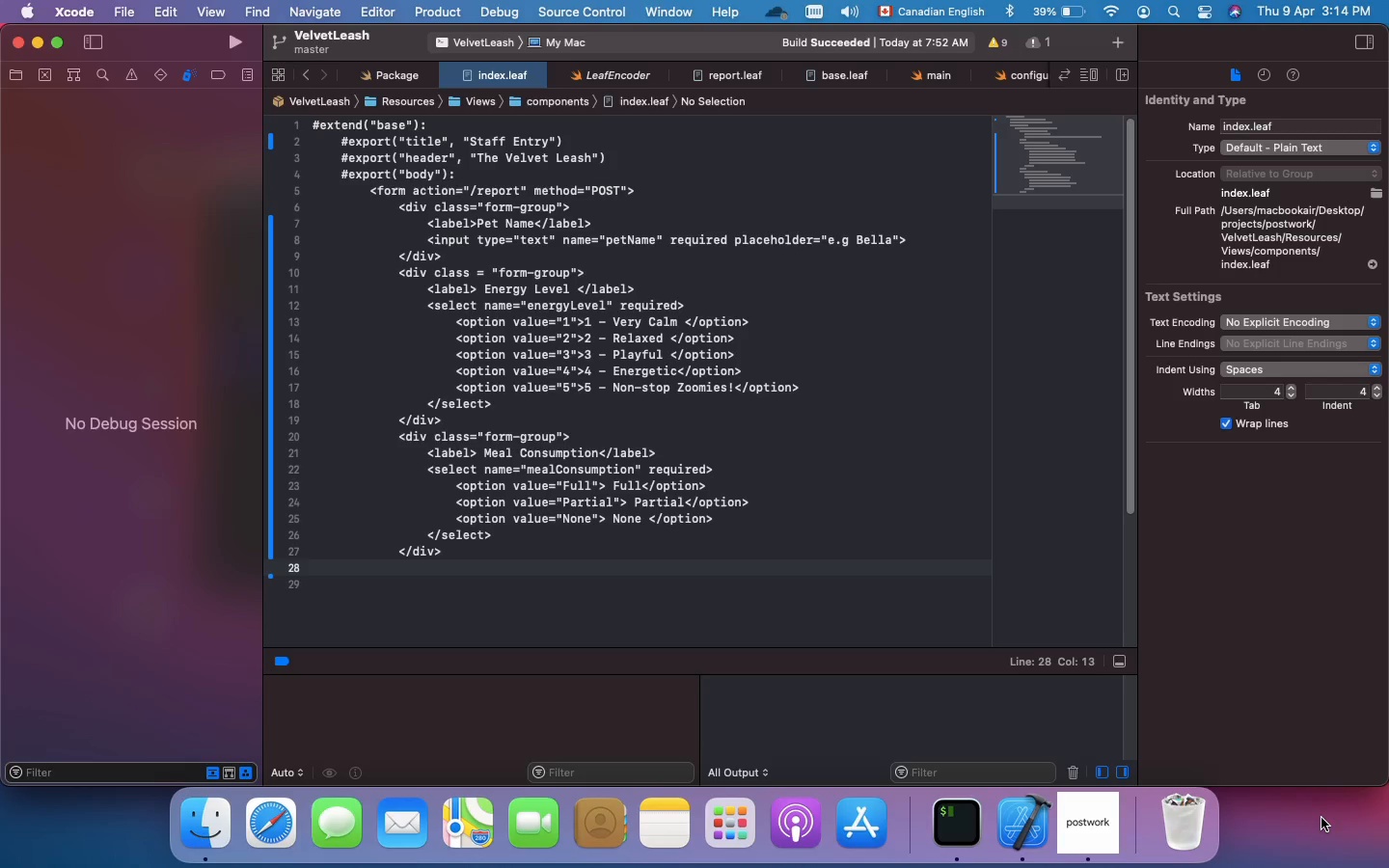 
wait(80.57)
 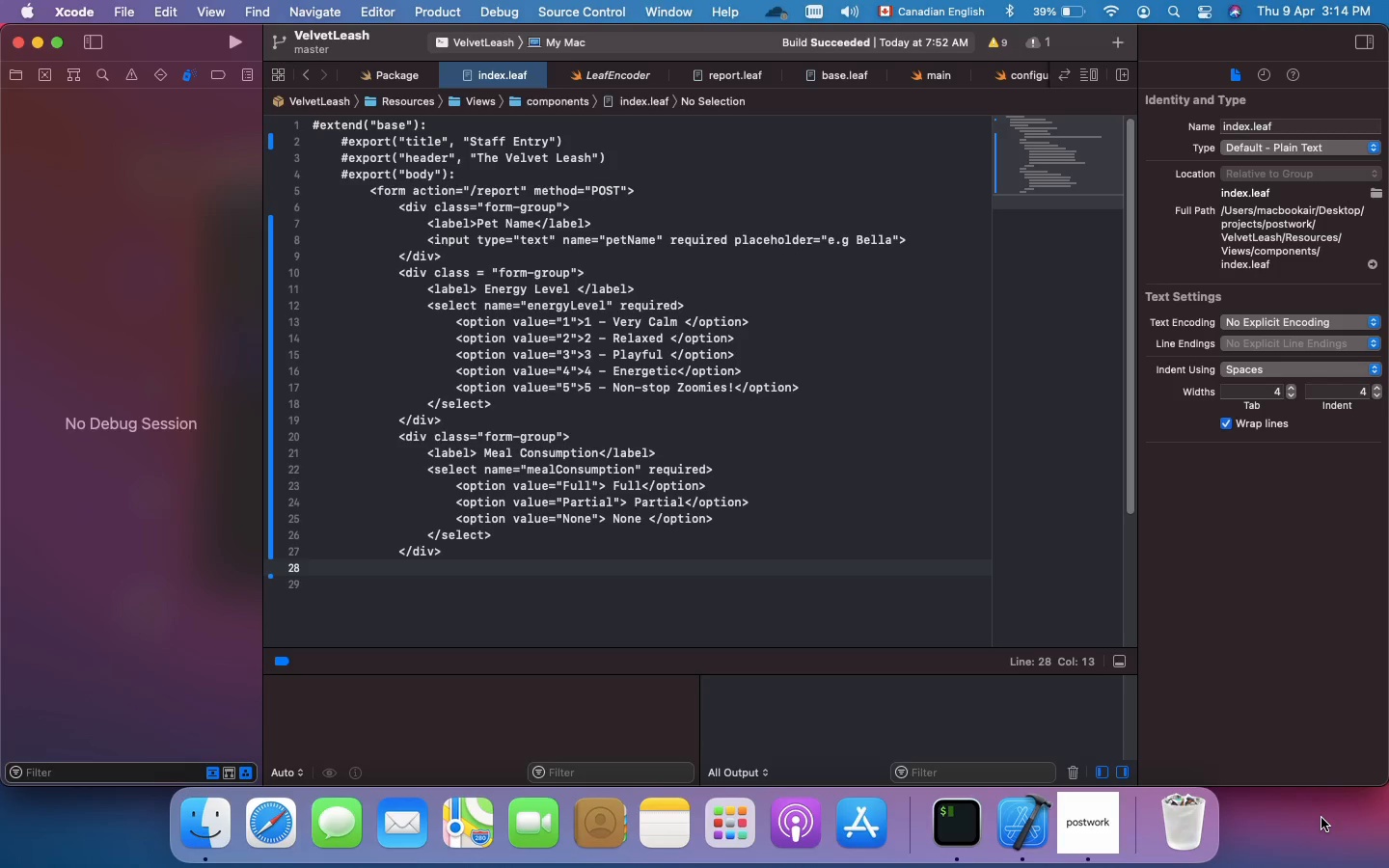 
type(<cl)
key(Backspace)
key(Backspace)
type(div class="form-group)
 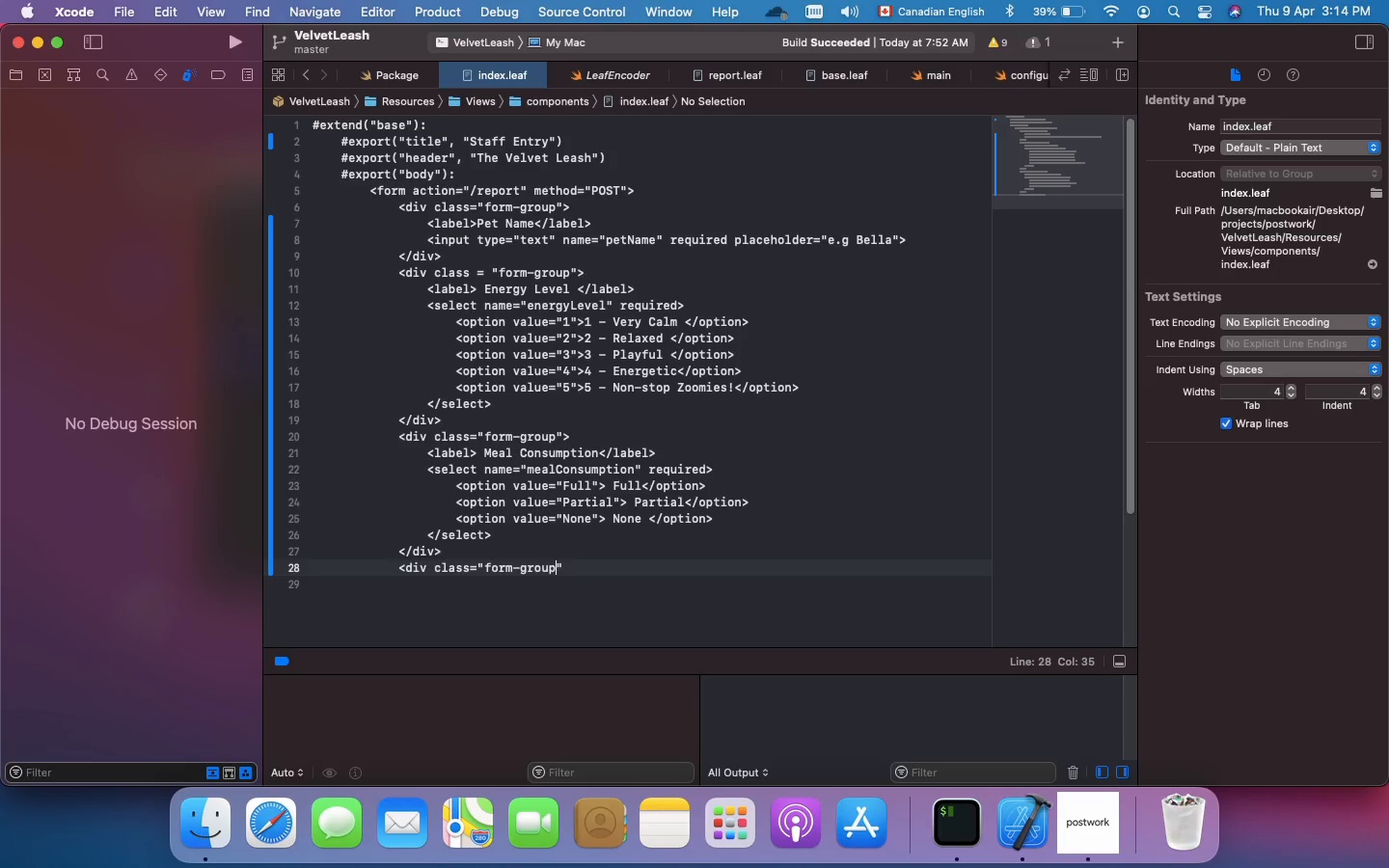 
key(ArrowRight)
 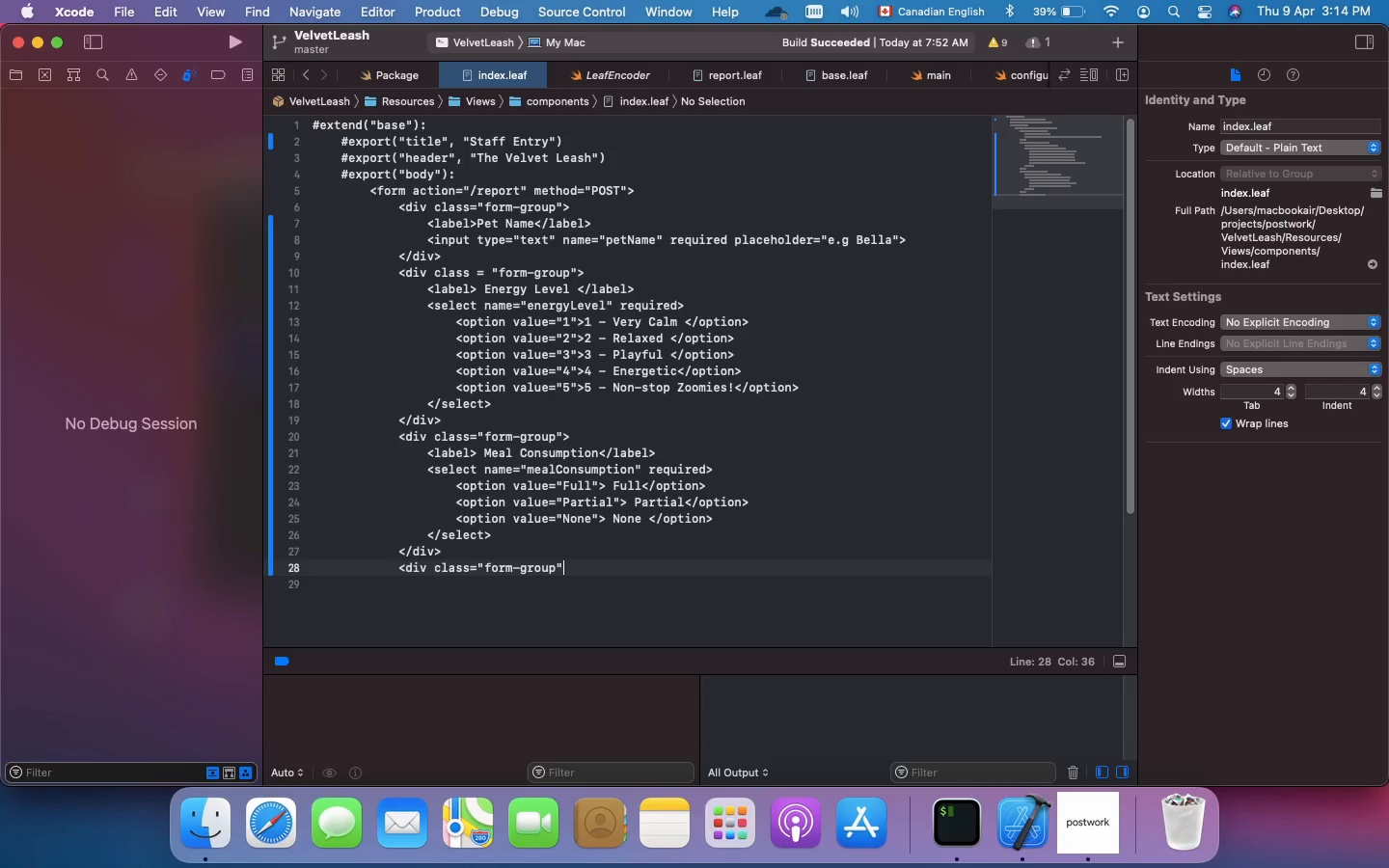 
key(Shift+Period)
 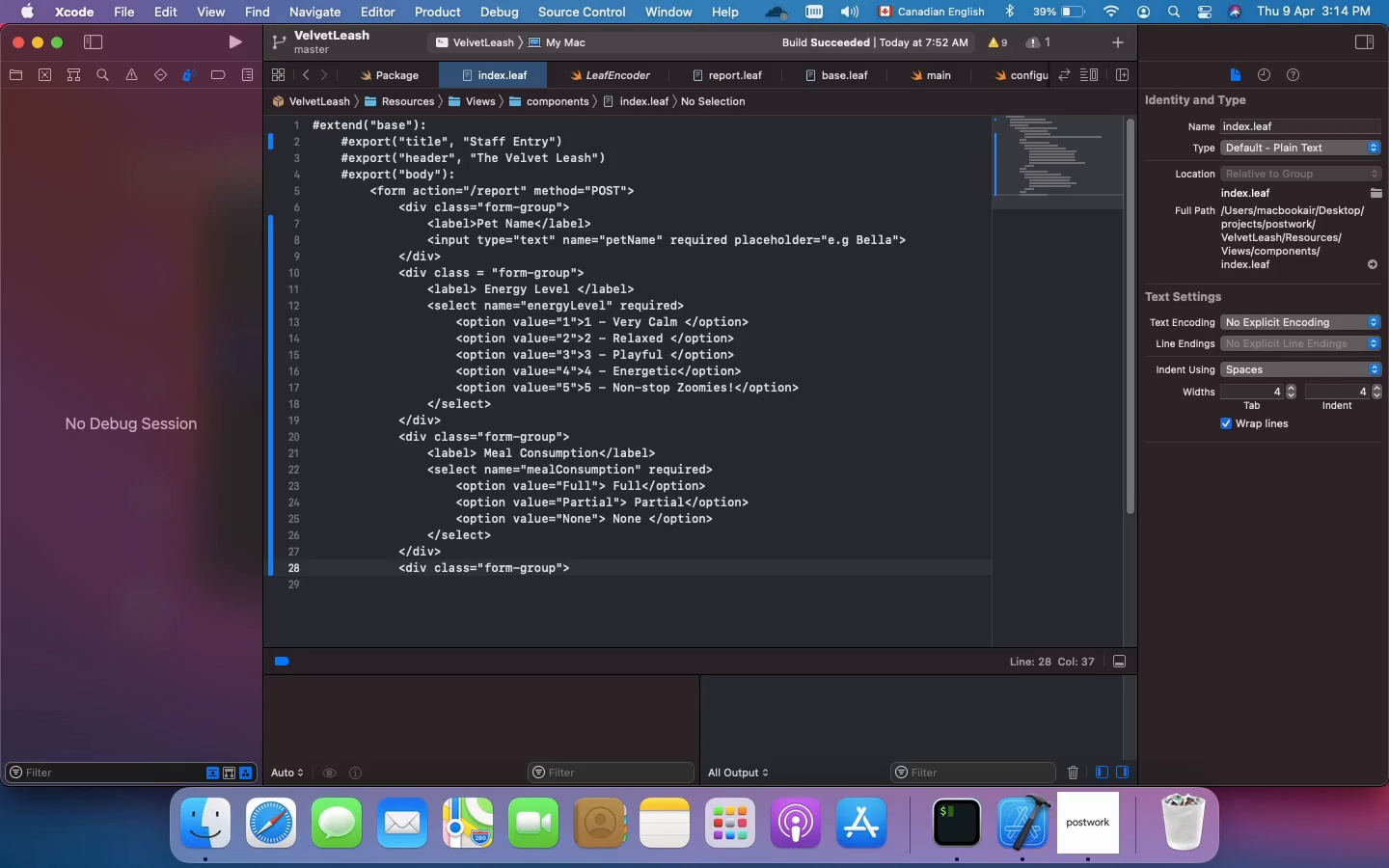 
key(Enter)
 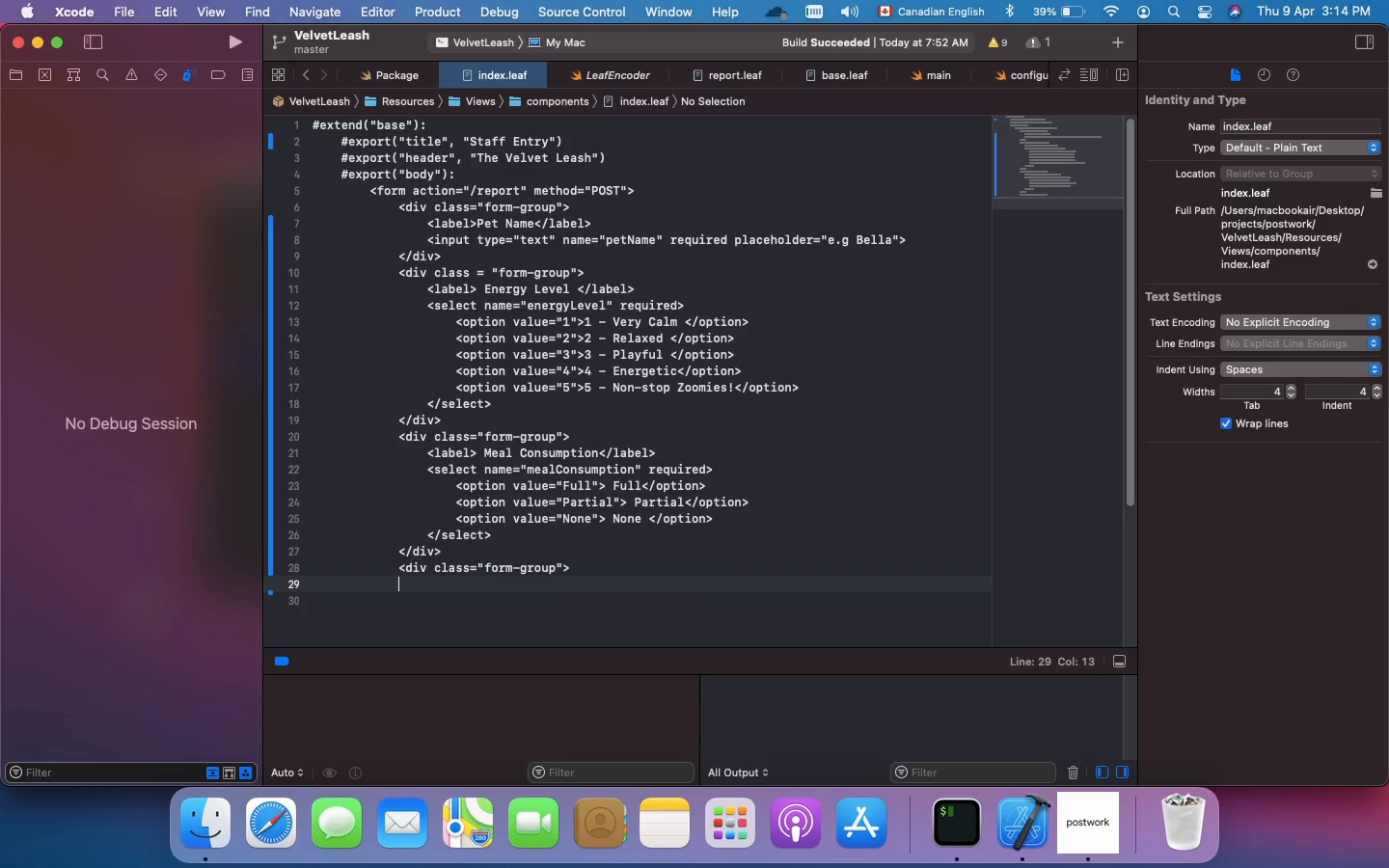 
key(Tab)
 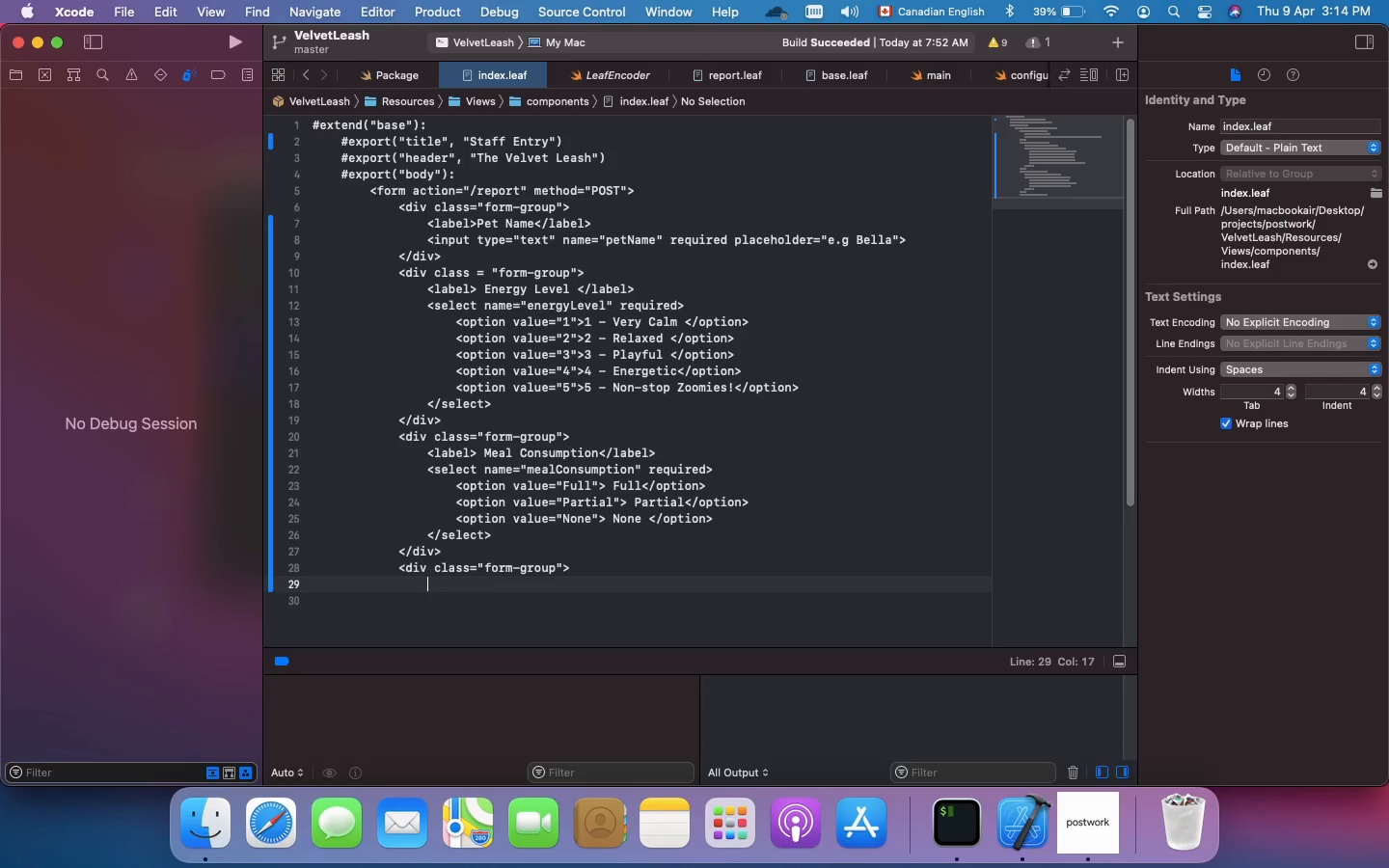 
key(Shift+Comma)
 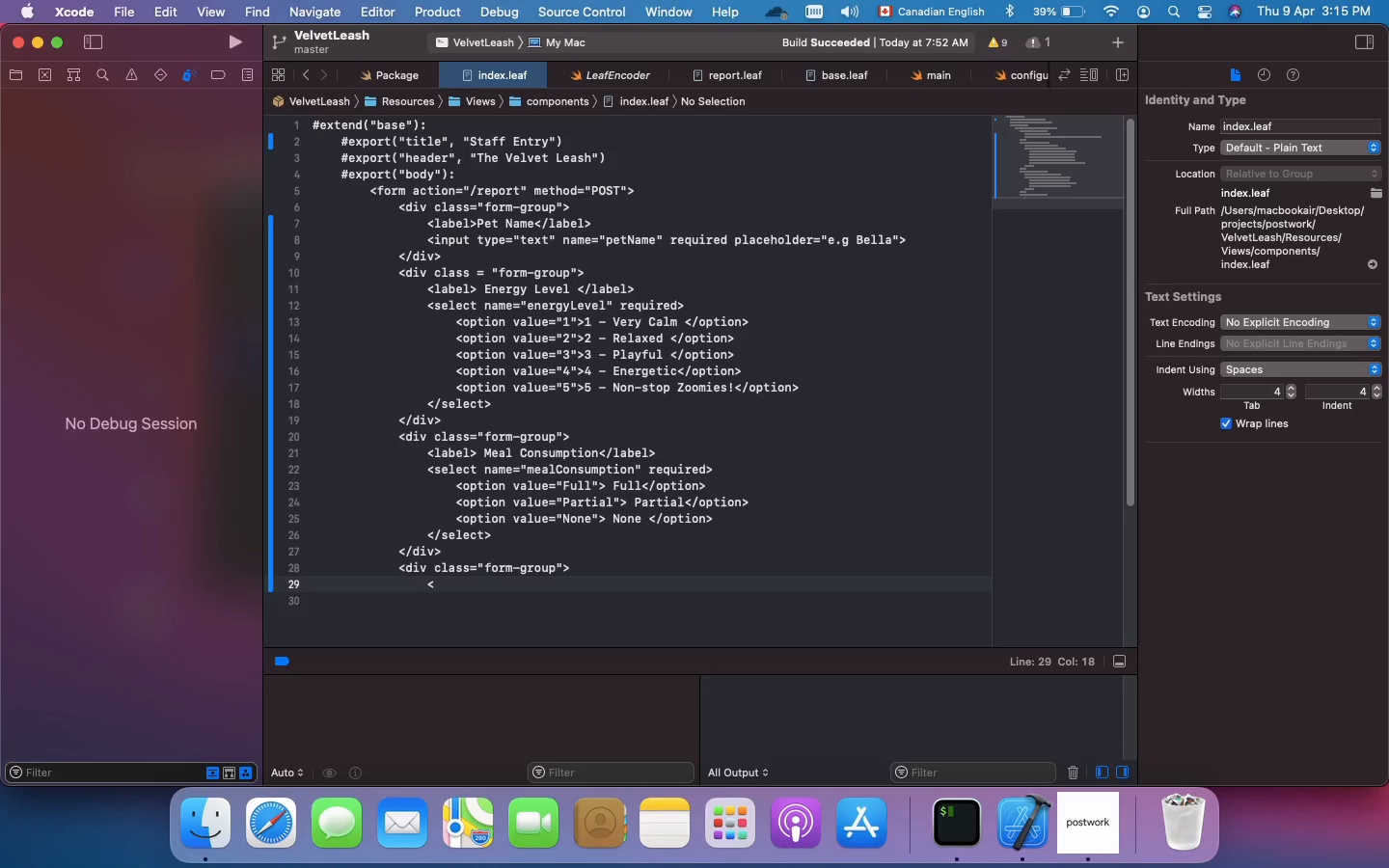 
wait(6.24)
 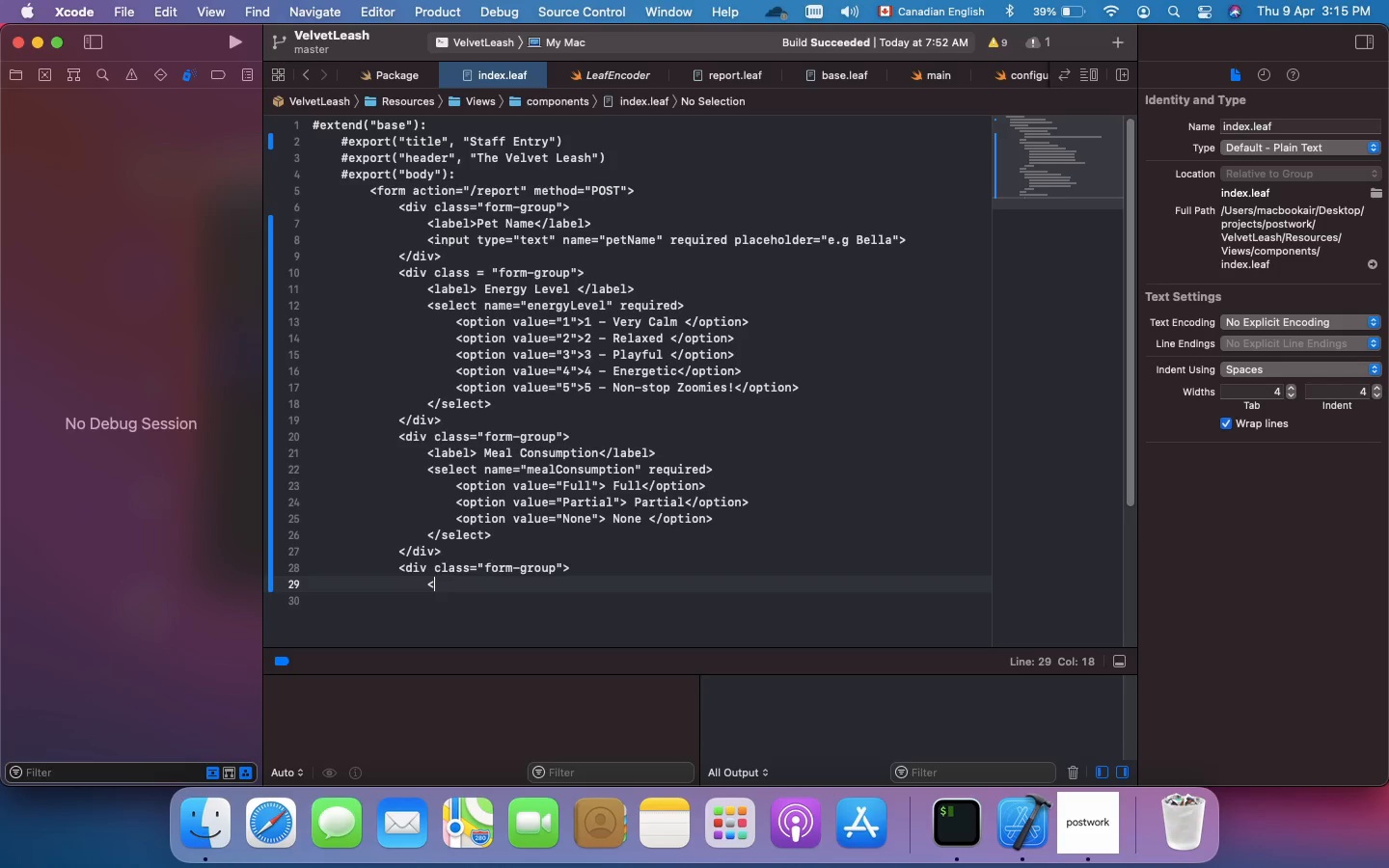 
type(<)
key(Backspace)
type(label> Best Friend)
 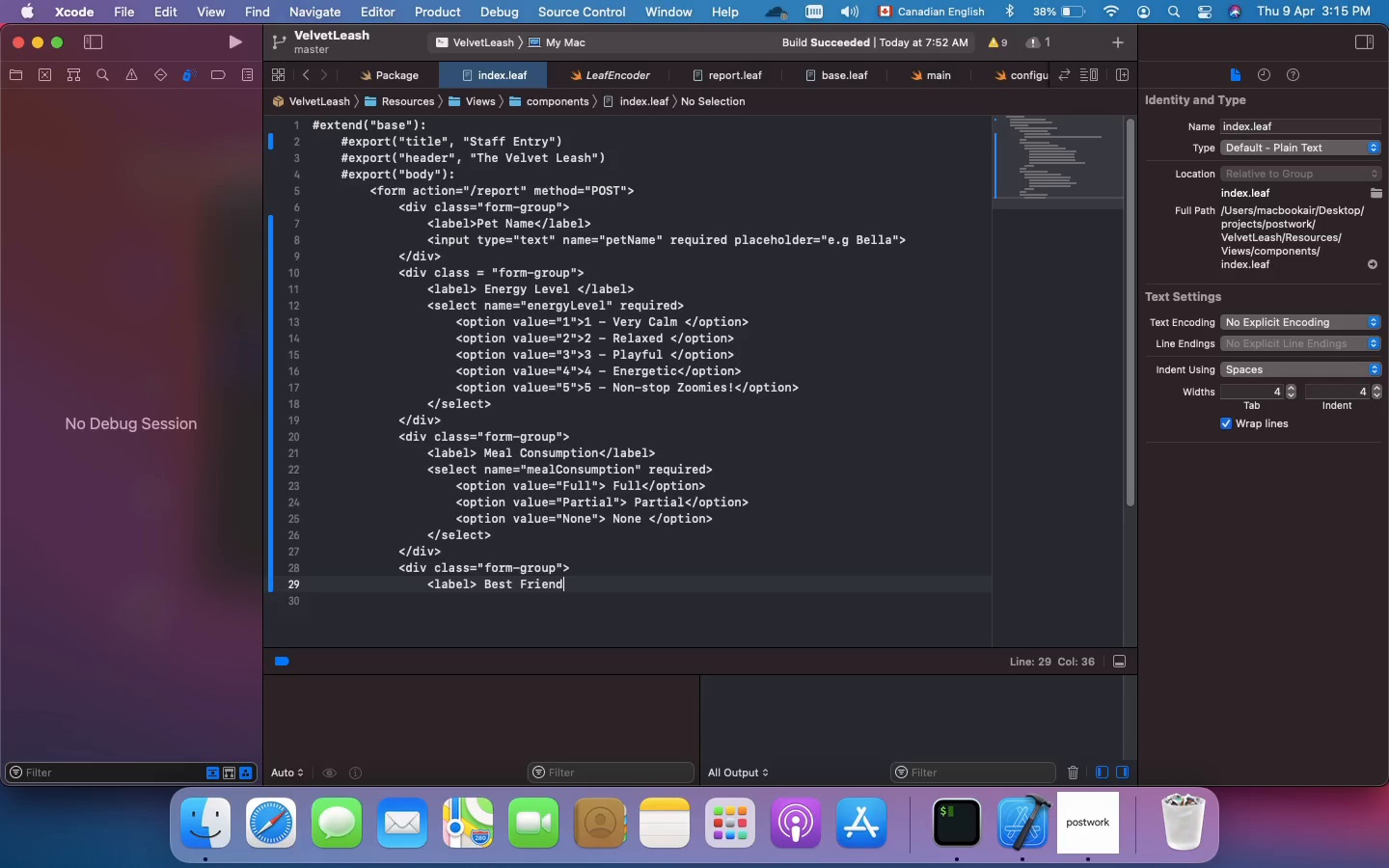 
wait(7.64)
 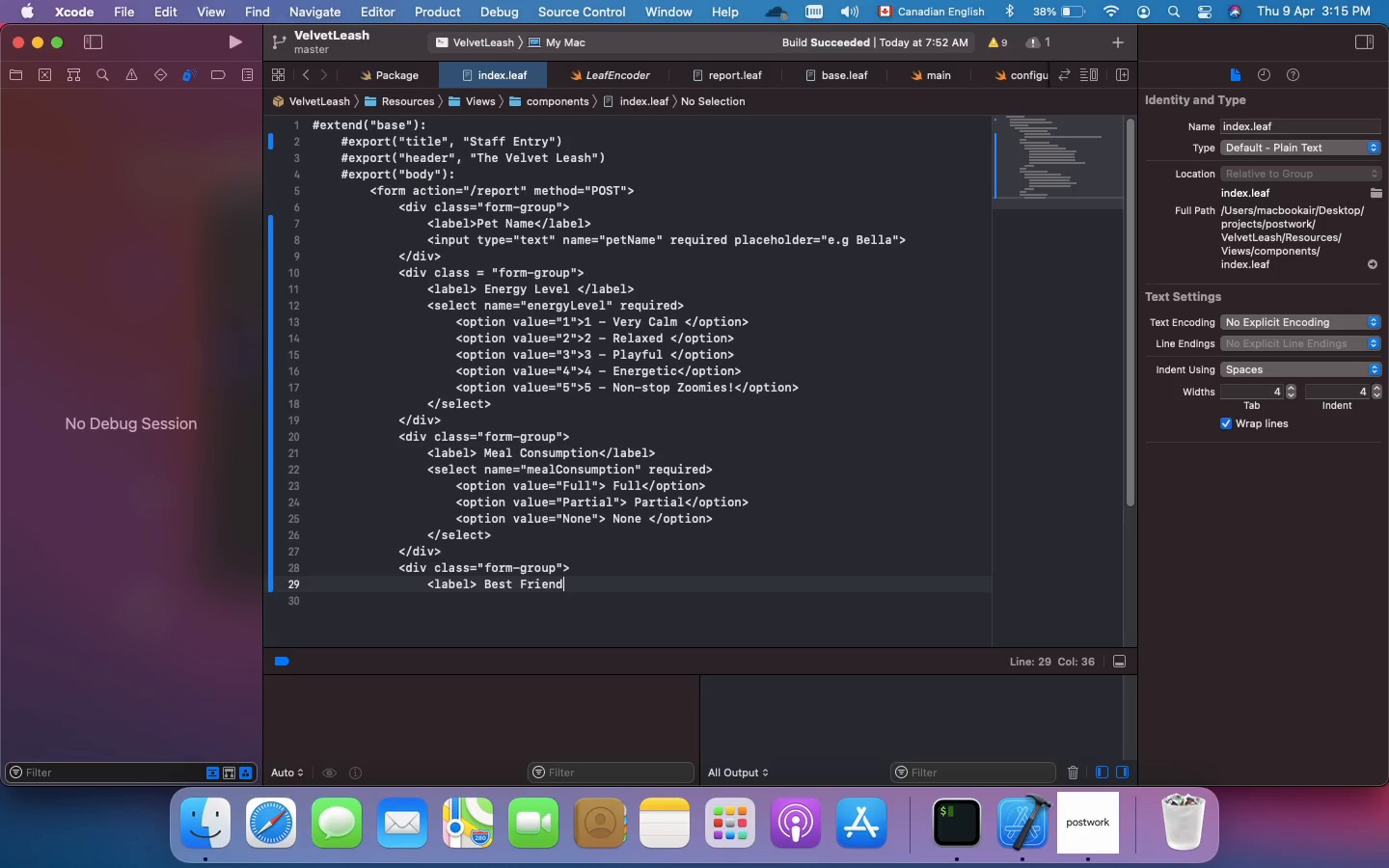 
type( of the day</label>)
 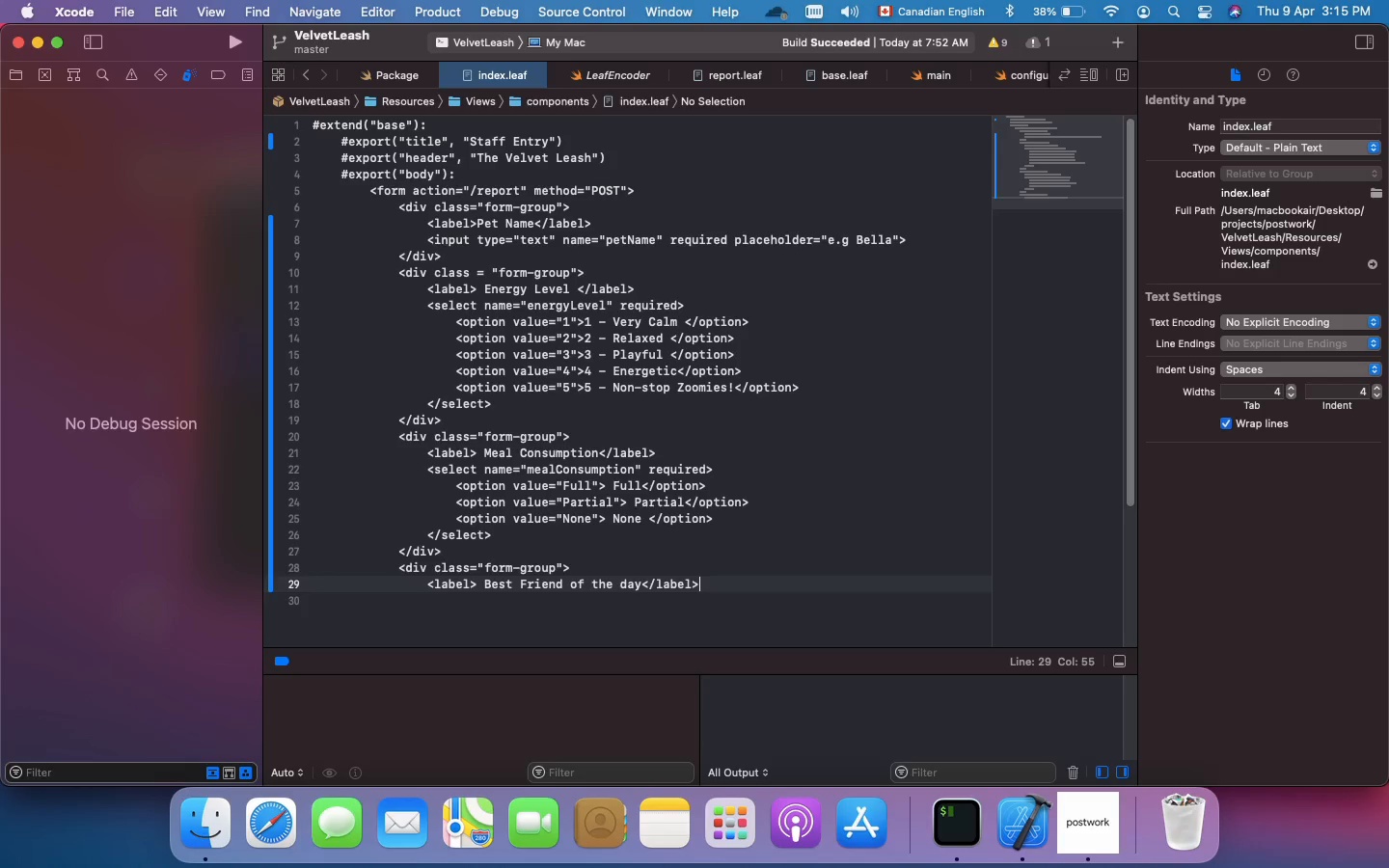 
 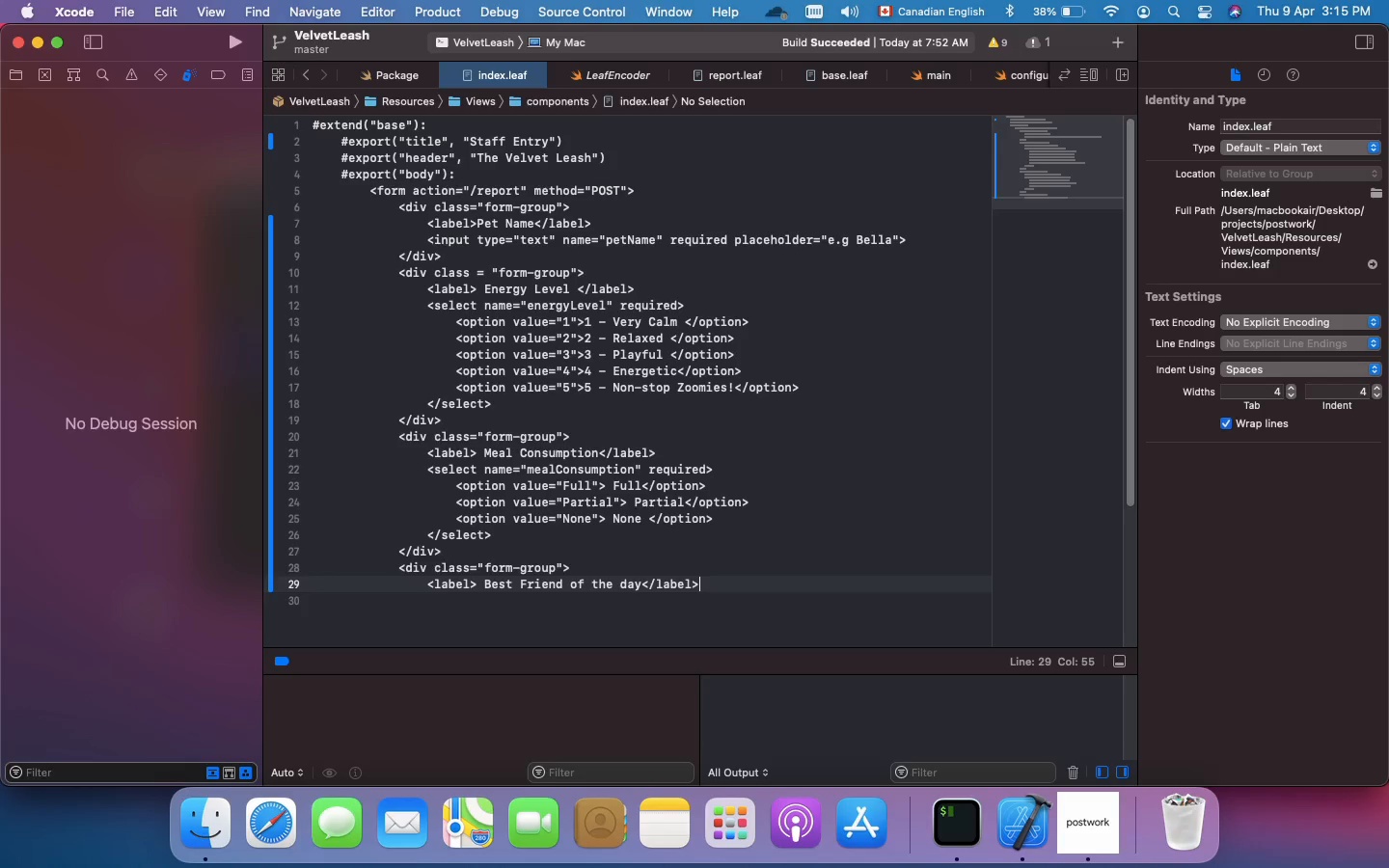 
key(Enter)
 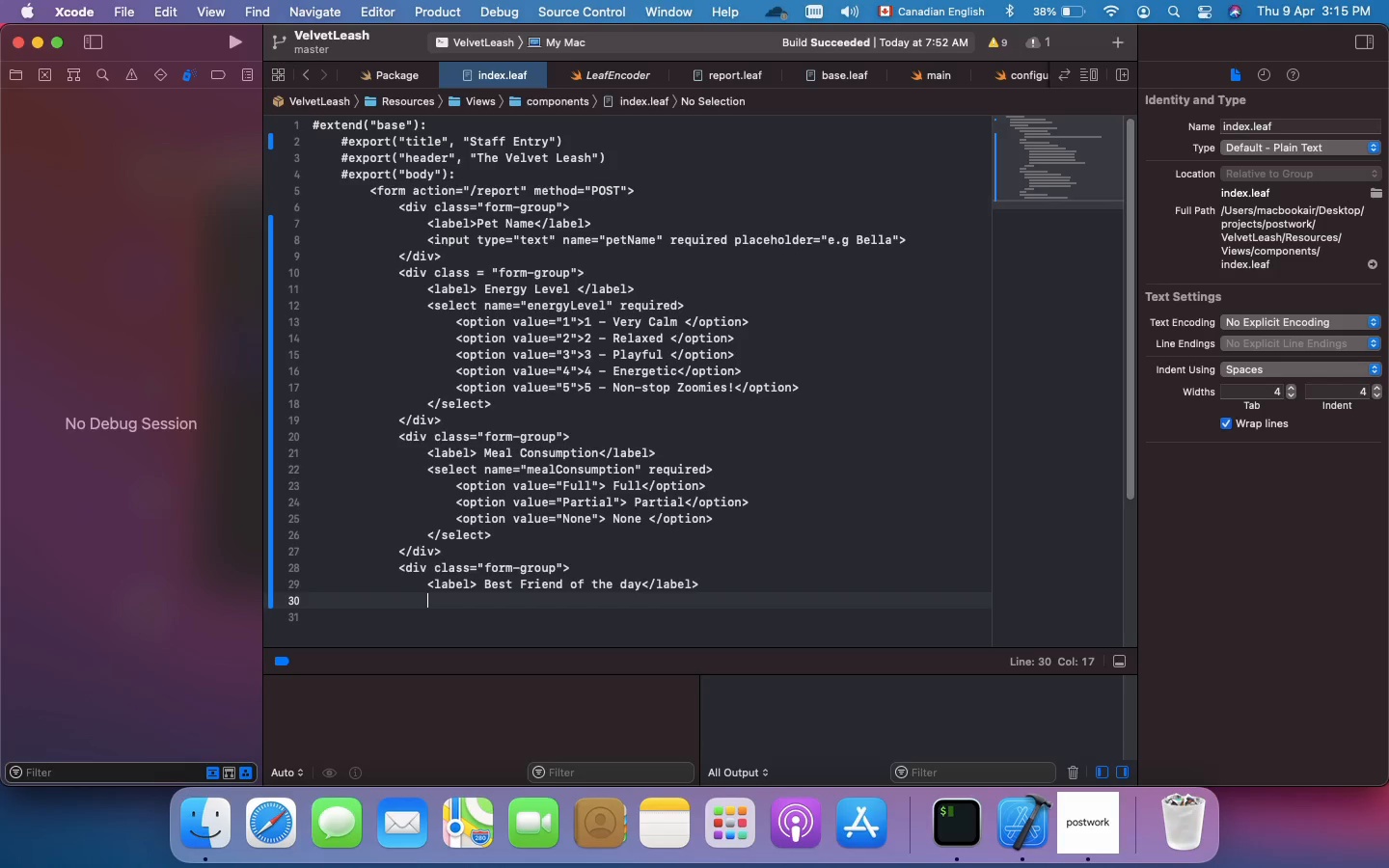 
type(<input )
 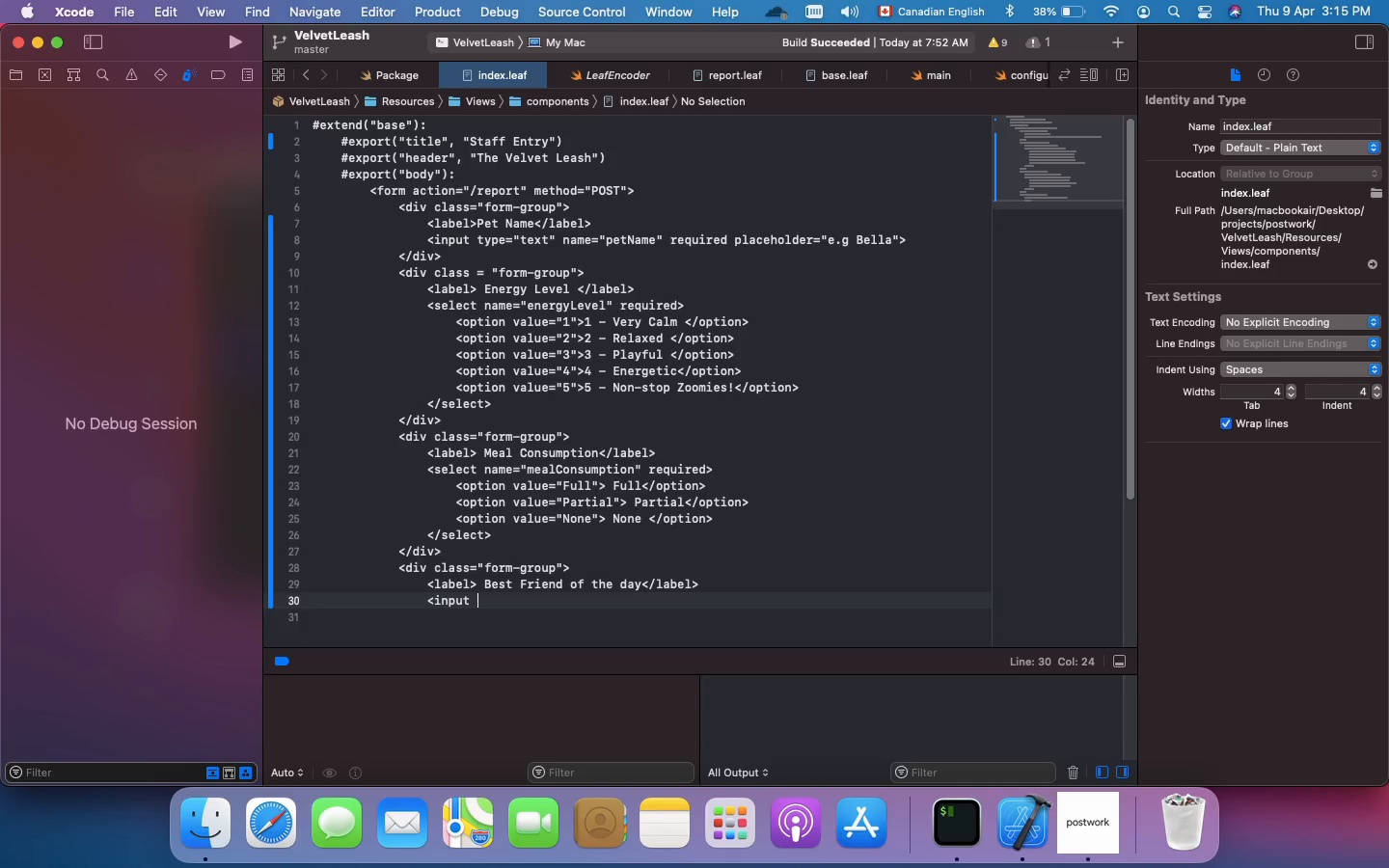 
wait(5.26)
 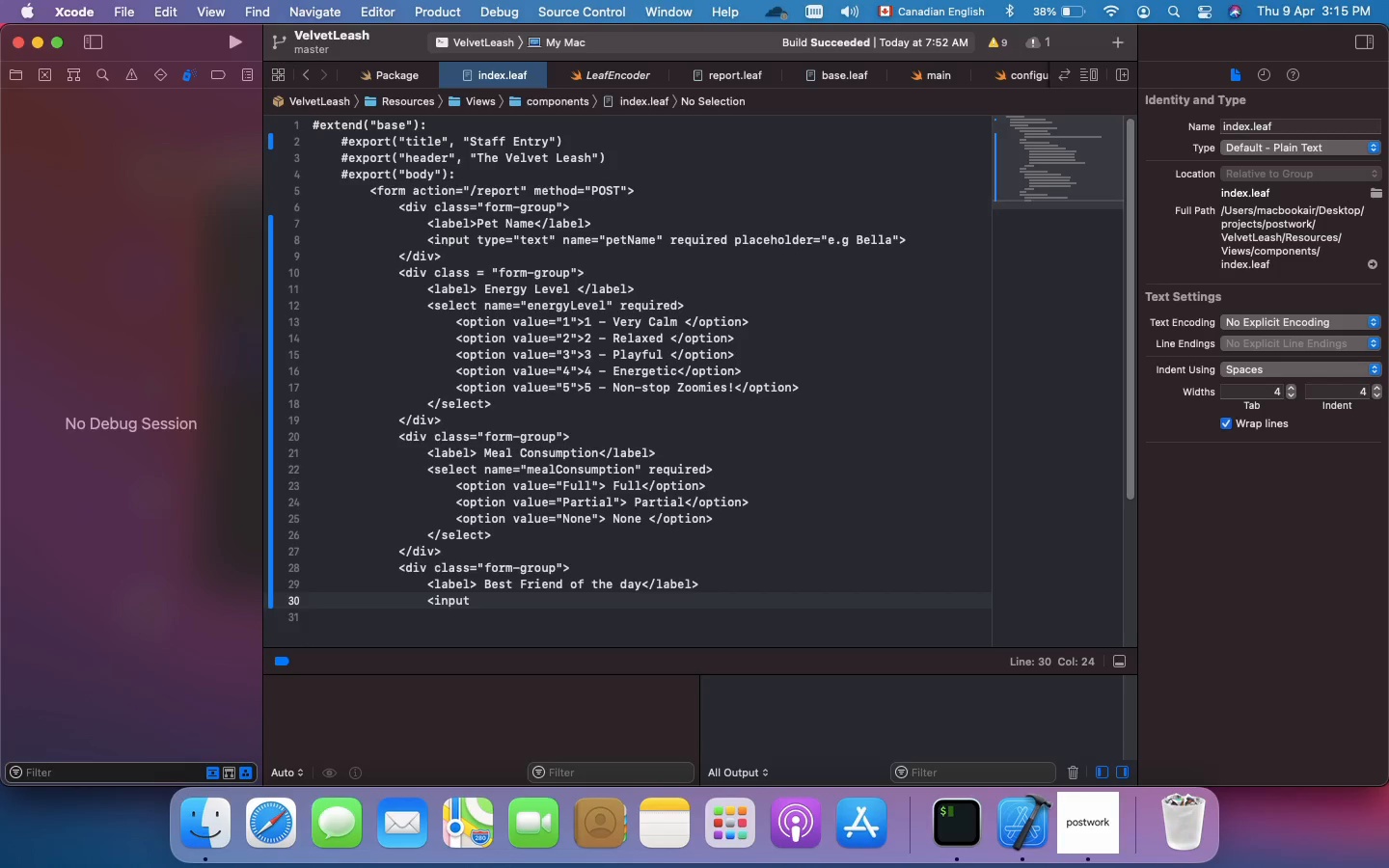 
type(type="text)
 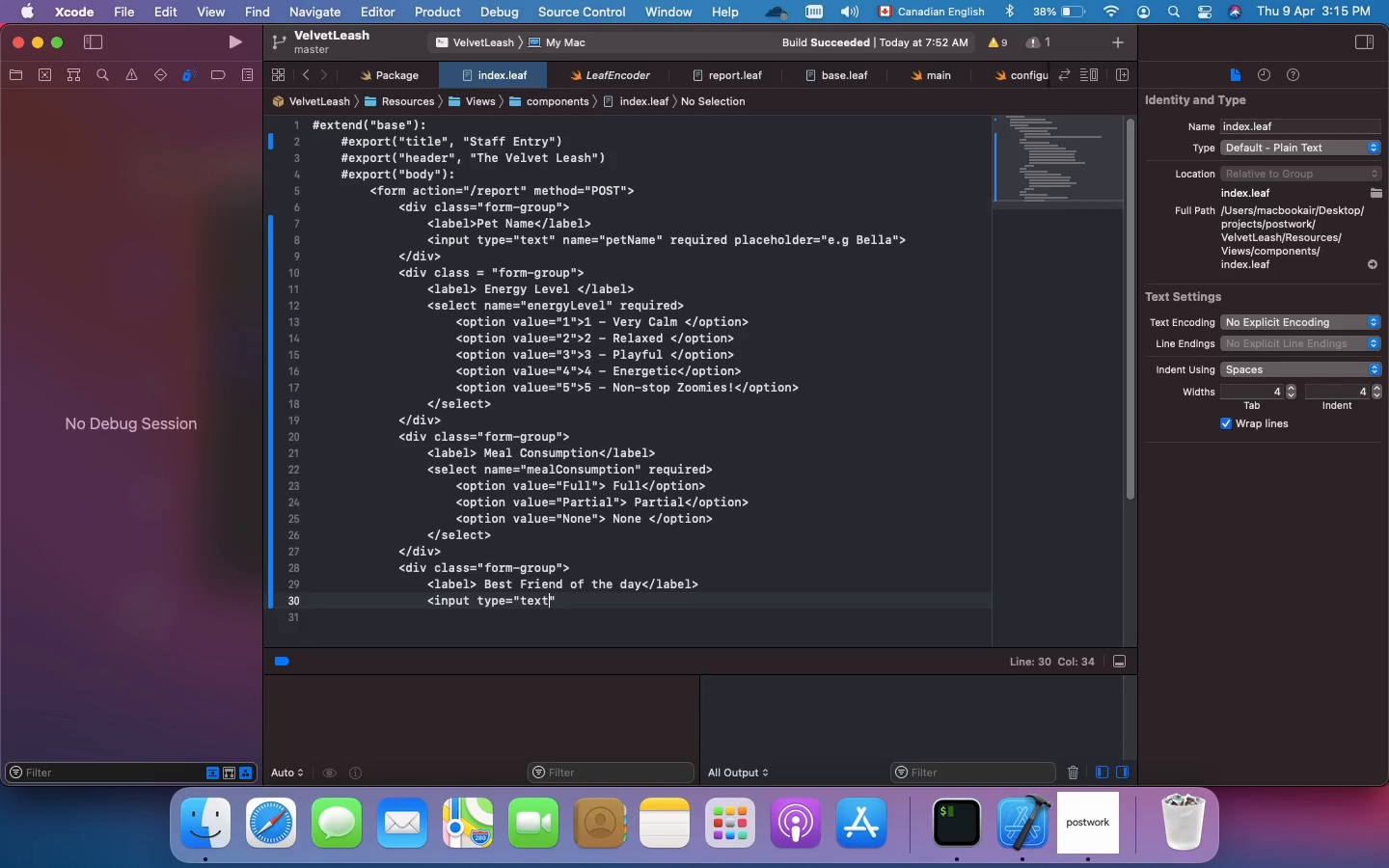 
key(ArrowRight)
 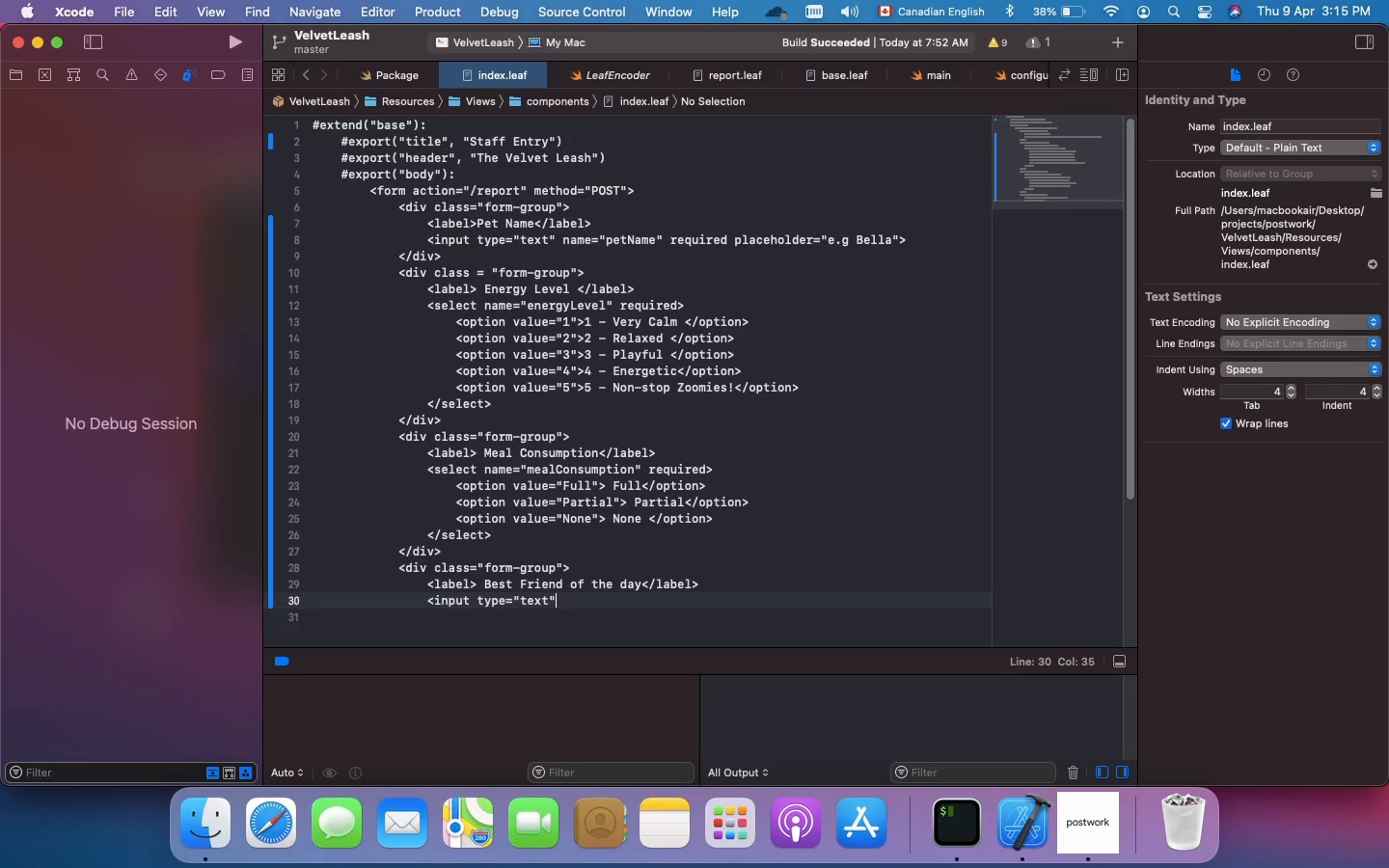 
type( name=")
 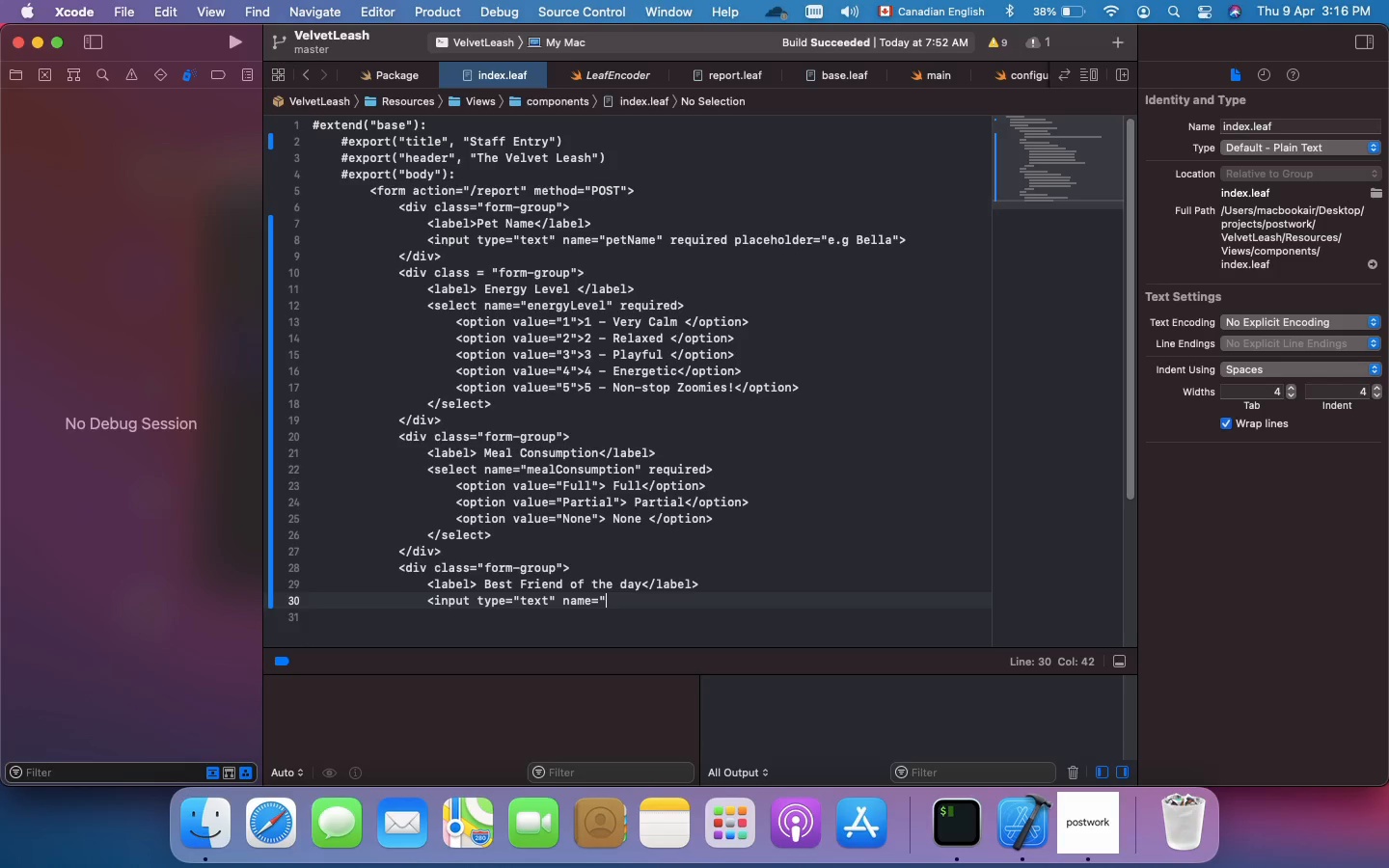 
type(bestFriend)
 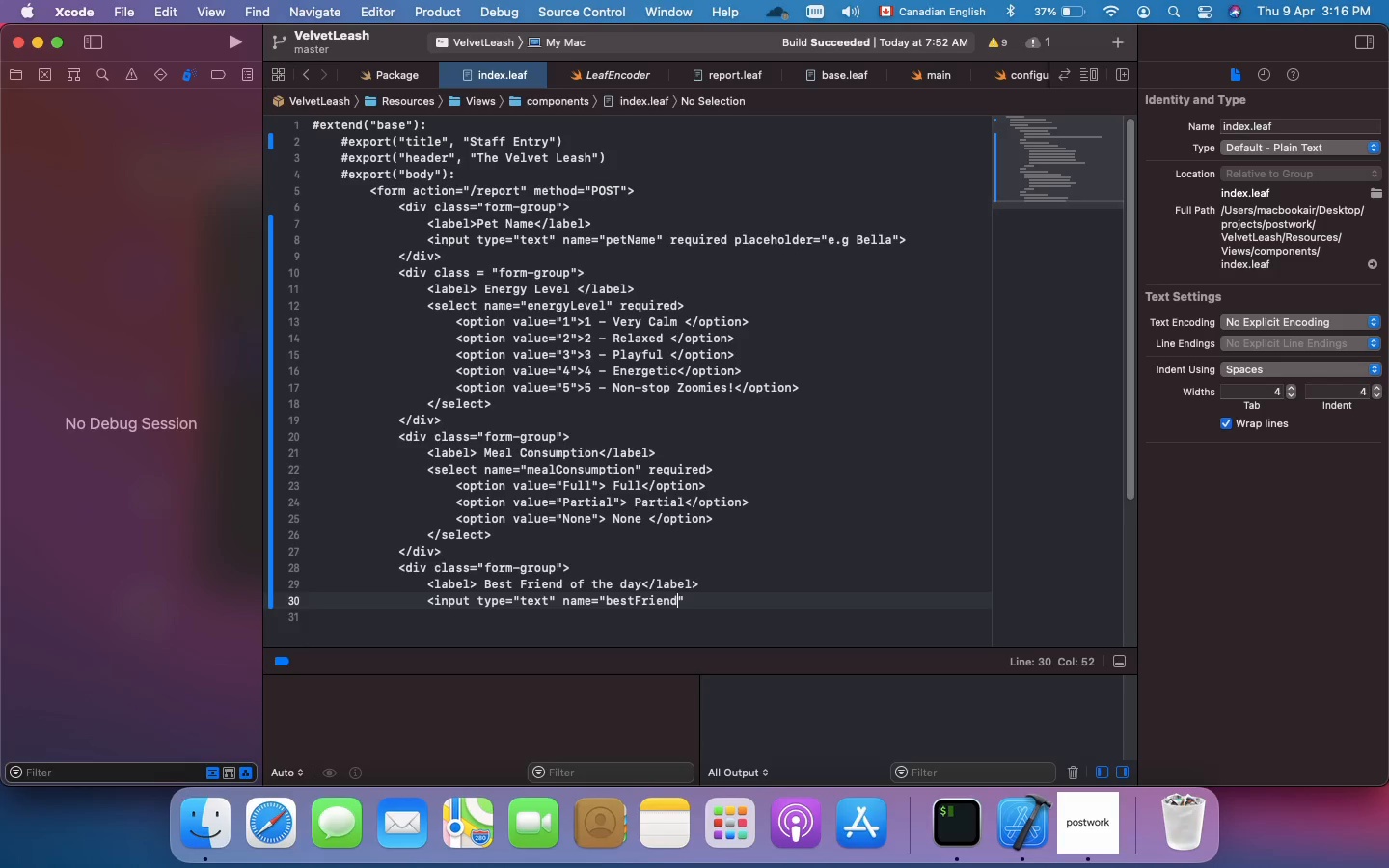 
key(ArrowRight)
 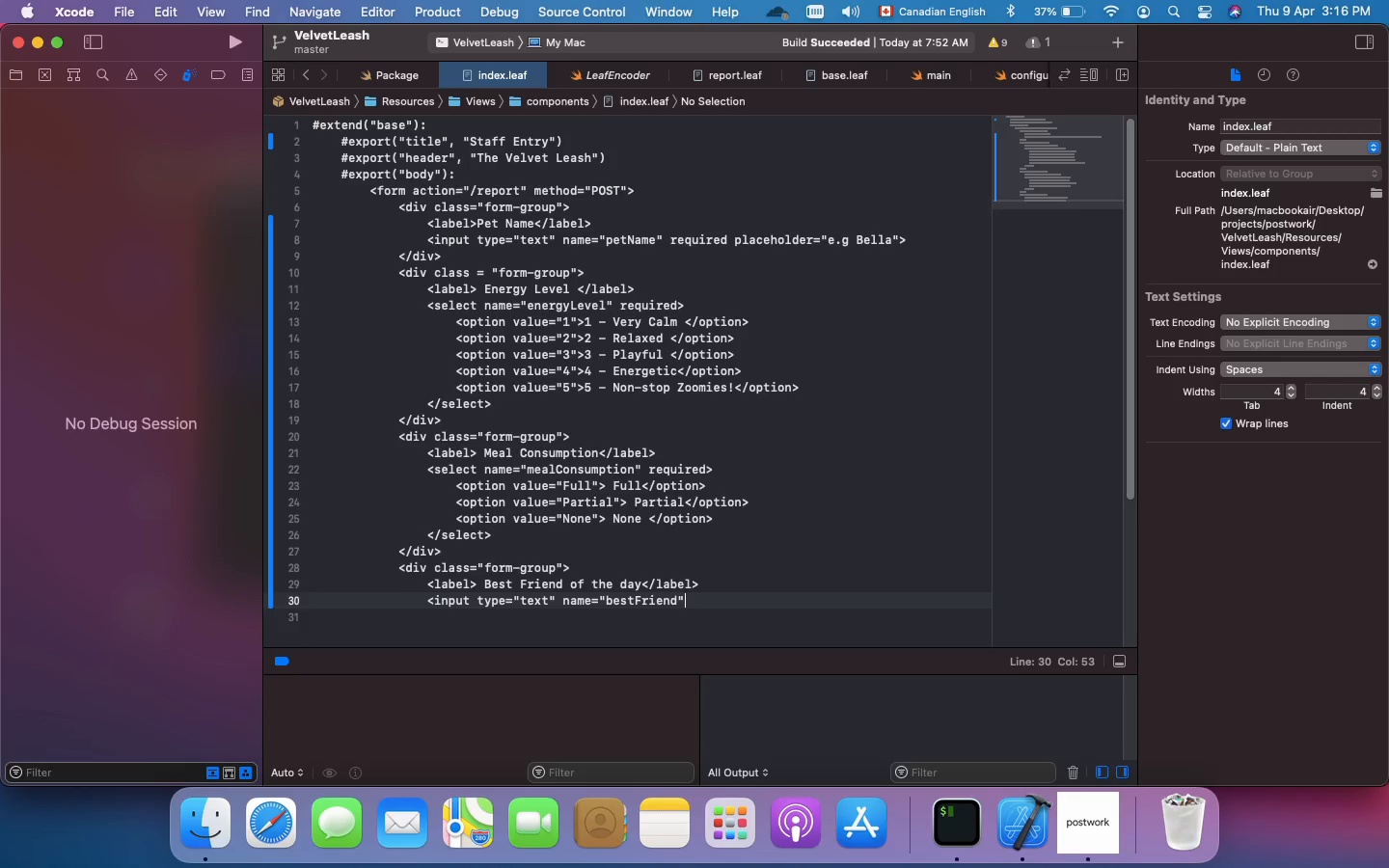 
type( placeholder="Q)
key(Backspace)
type(Who did they play with?)
 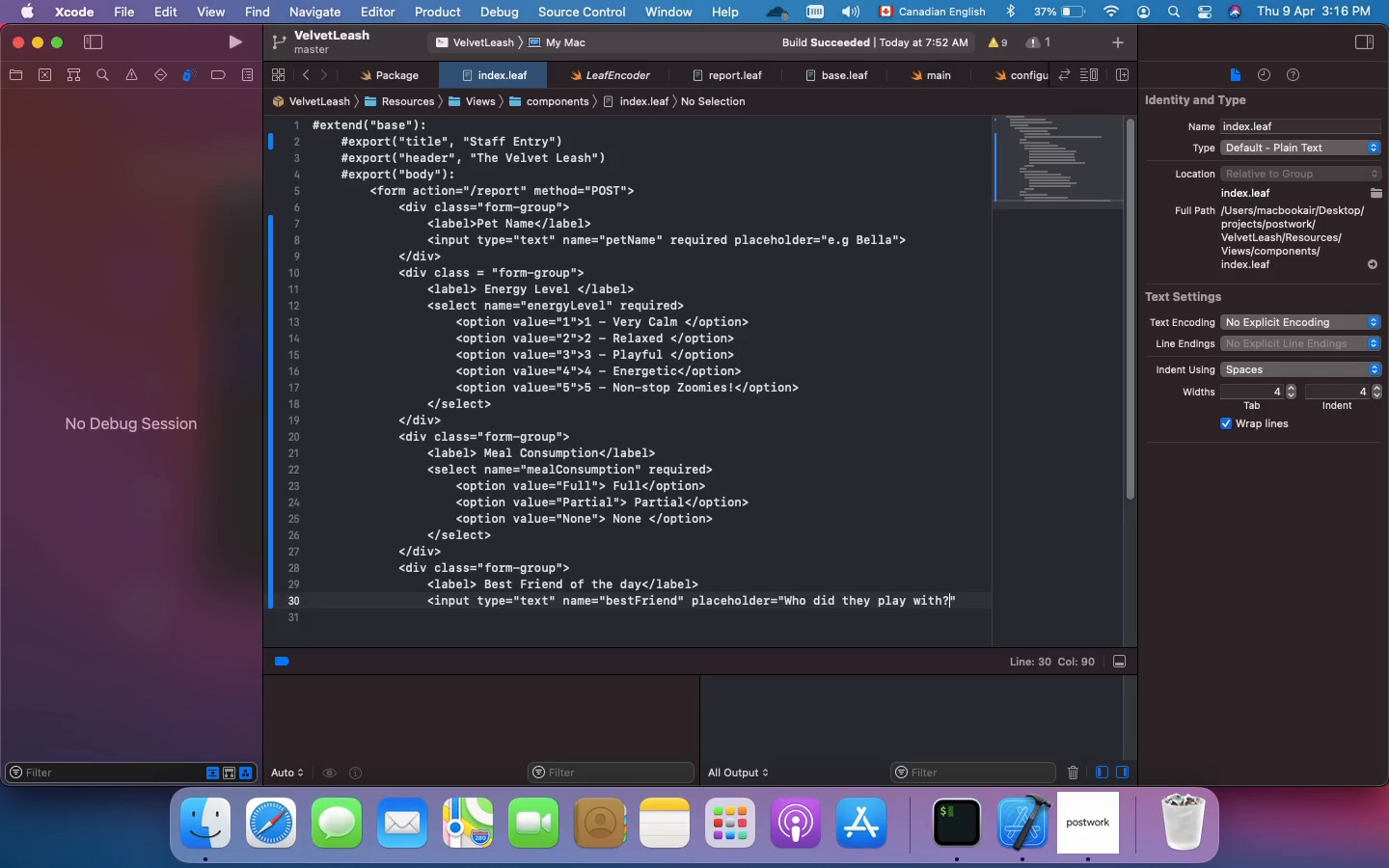 
key(ArrowRight)
 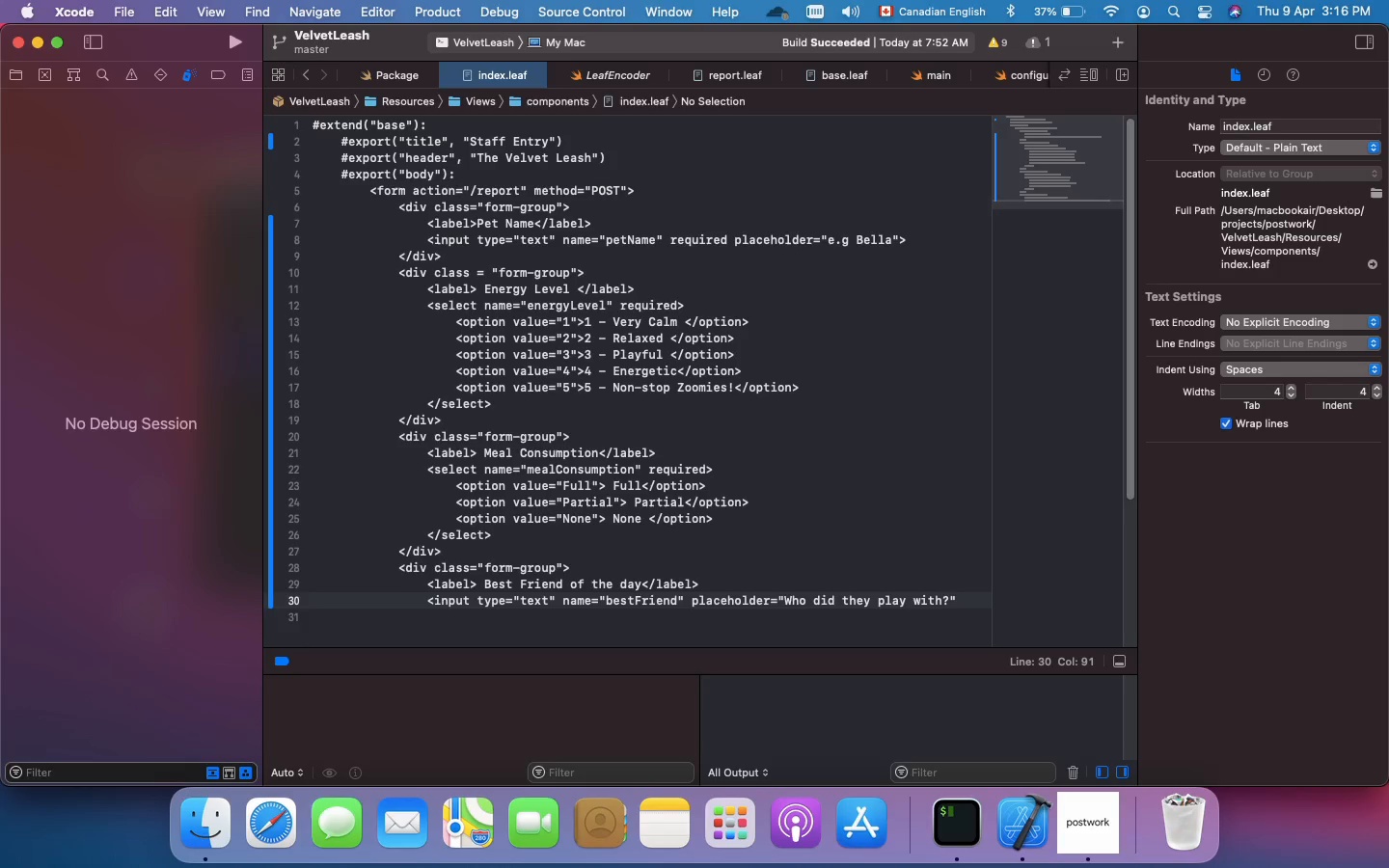 
key(Shift+Period)
 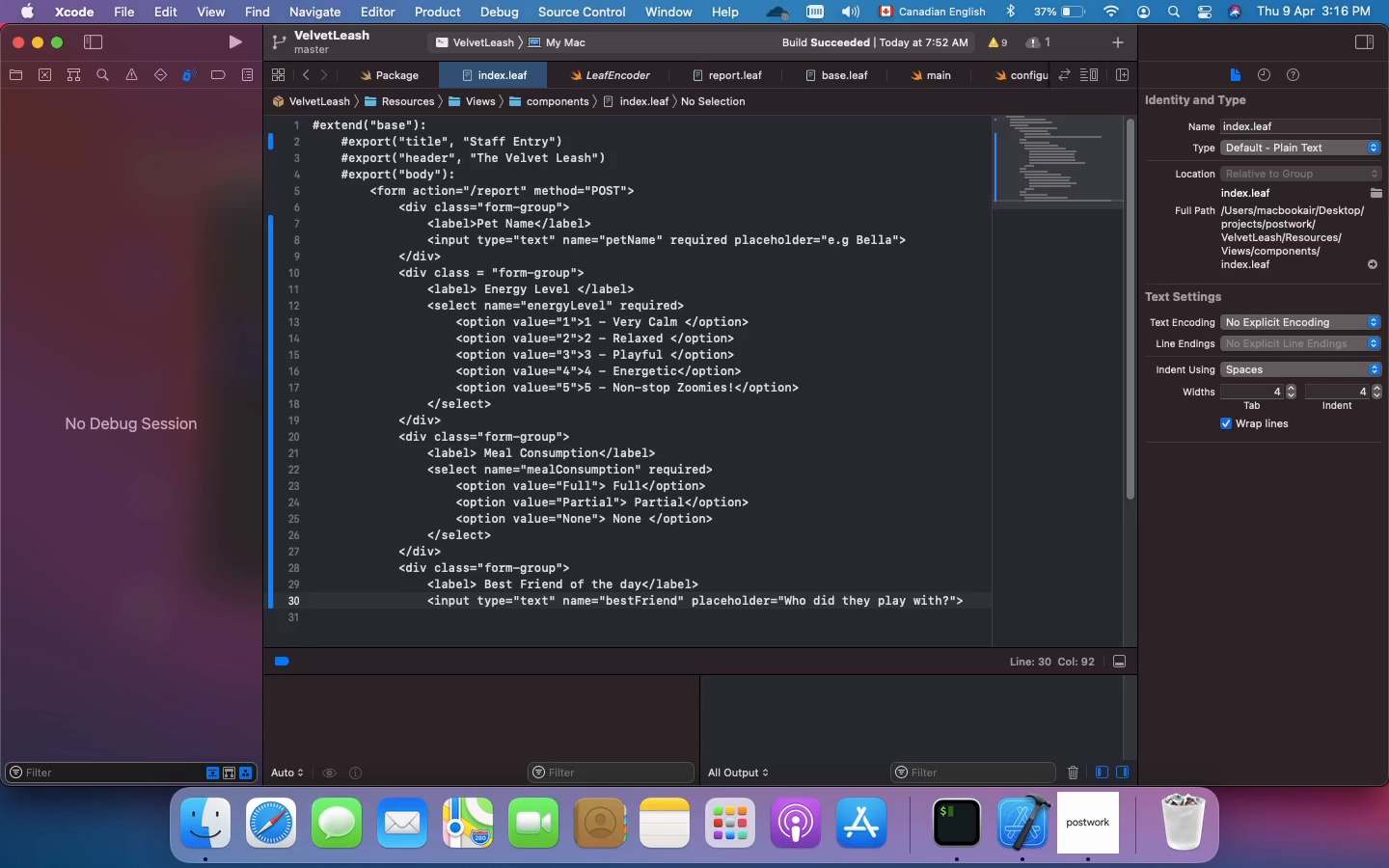 
key(Enter)
 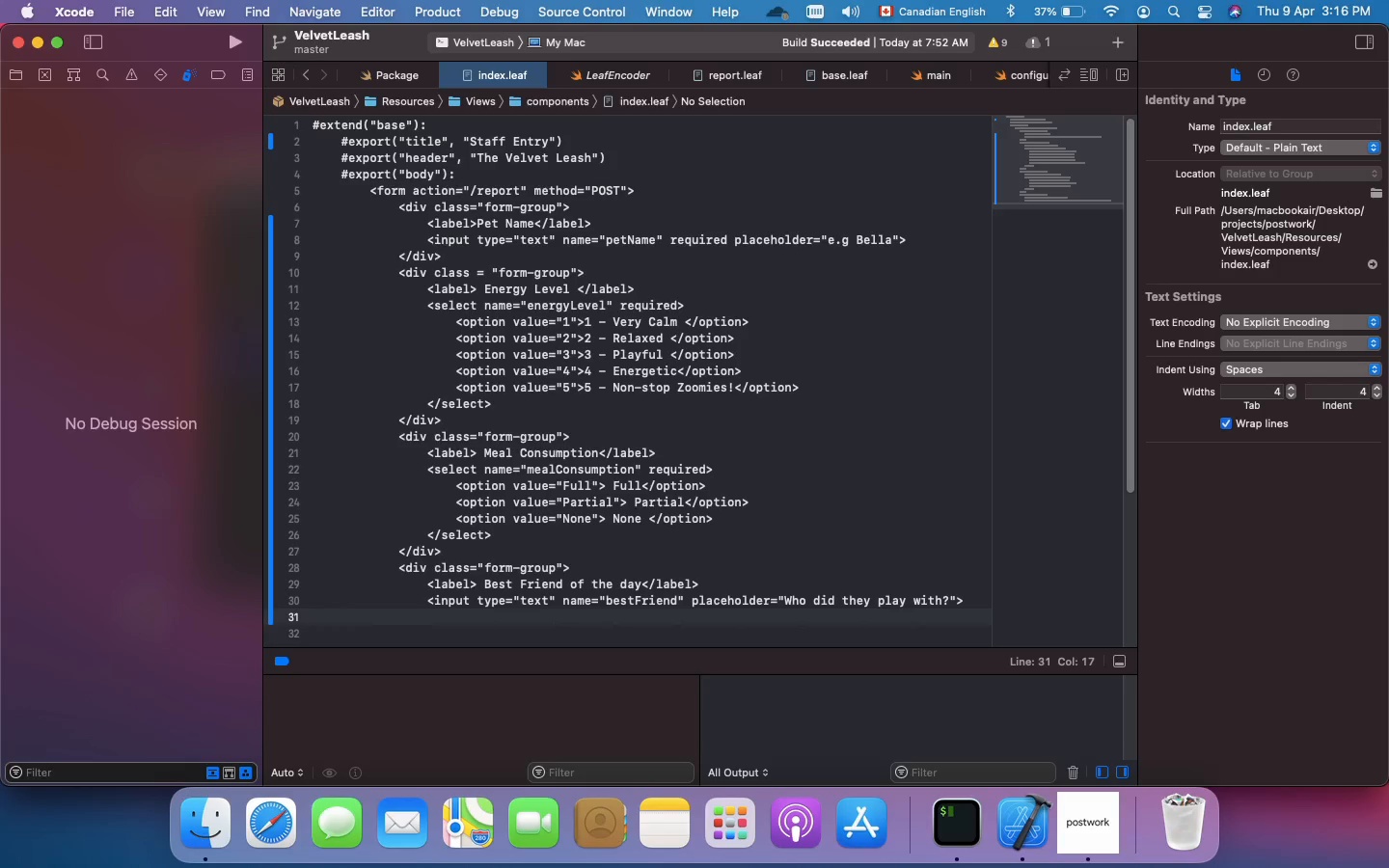 
key(Backspace)
type(</div>)
 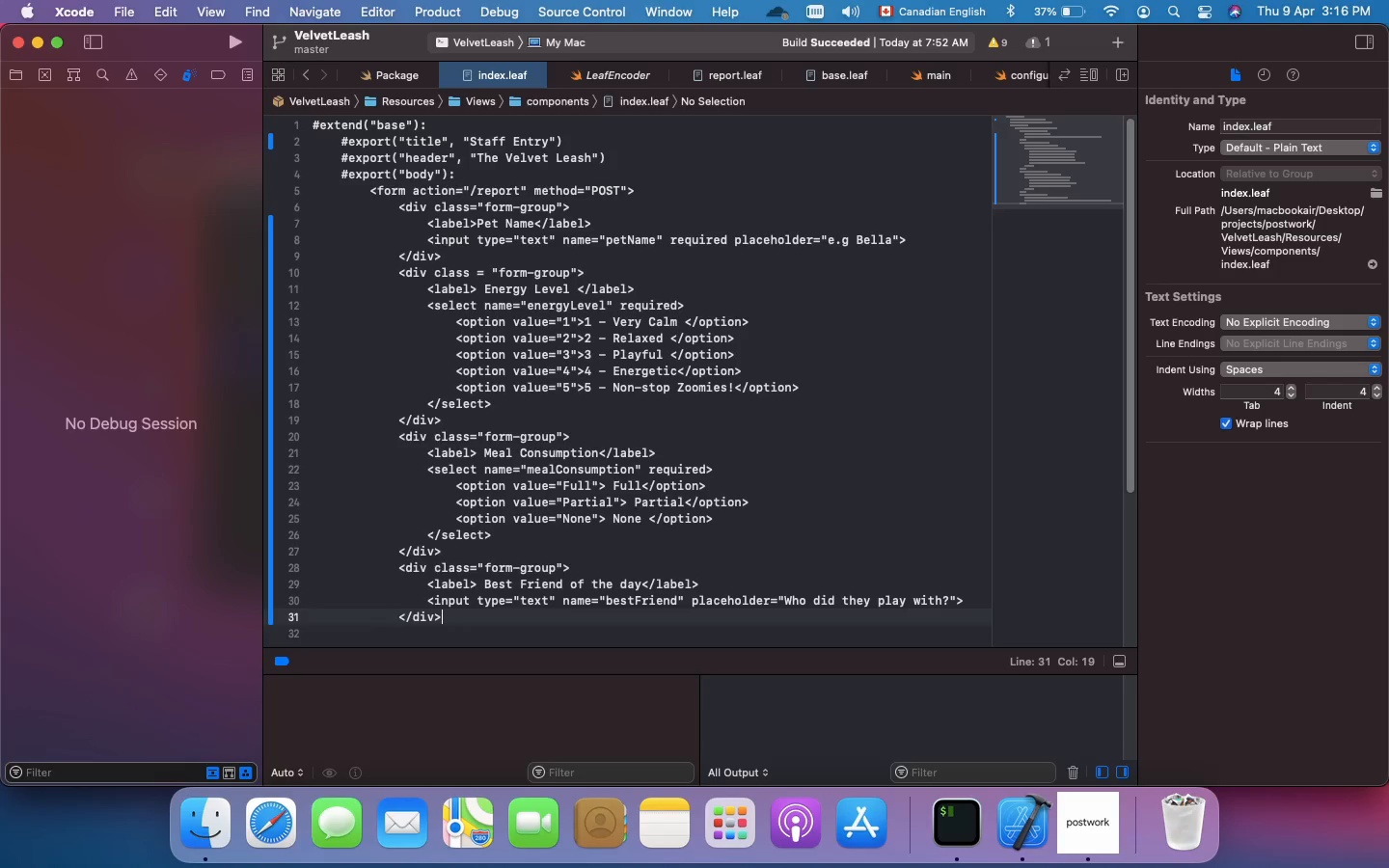 
scroll: coordinate [697, 490], scroll_direction: down, amount: 50.0
 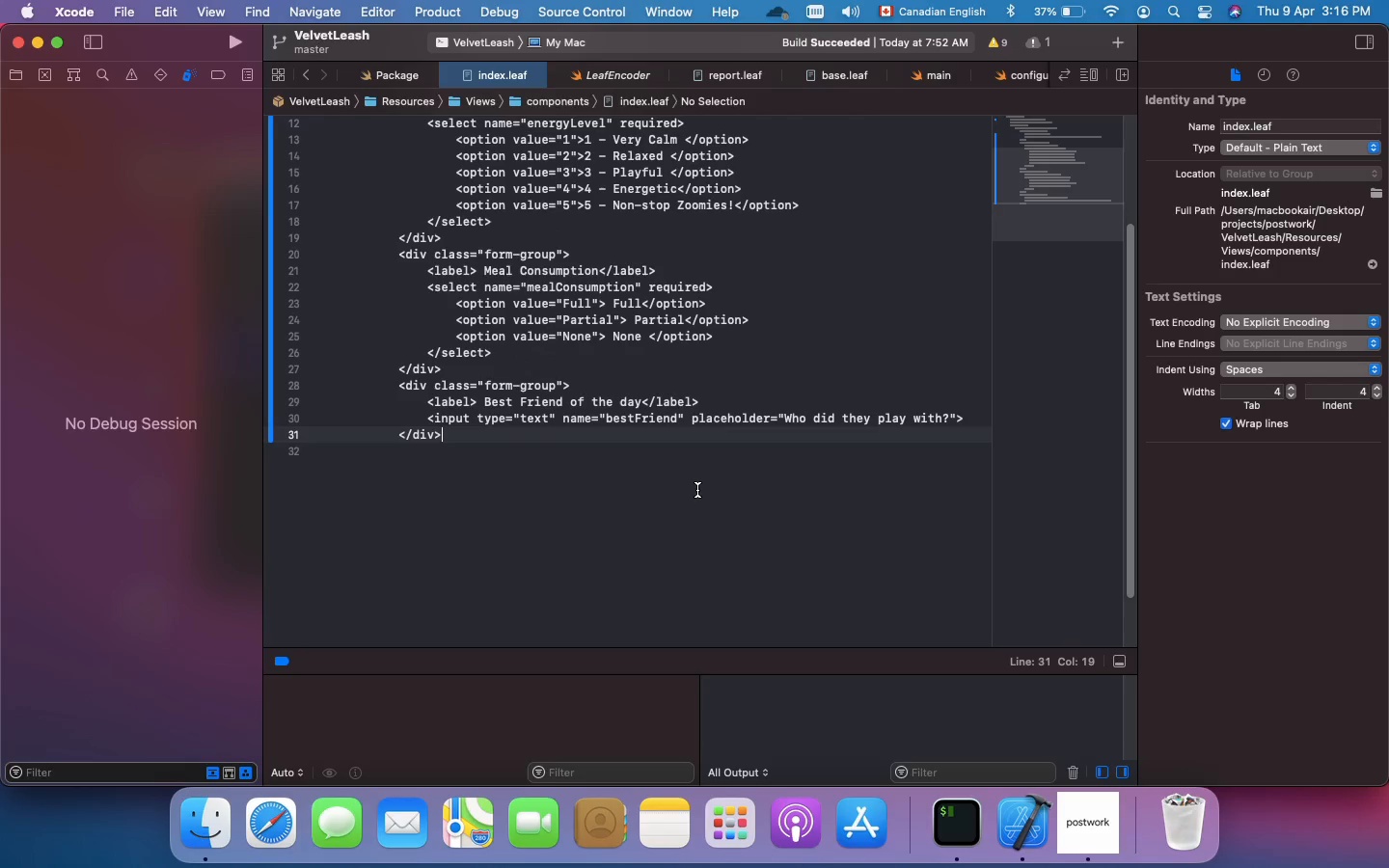 
key(Enter)
 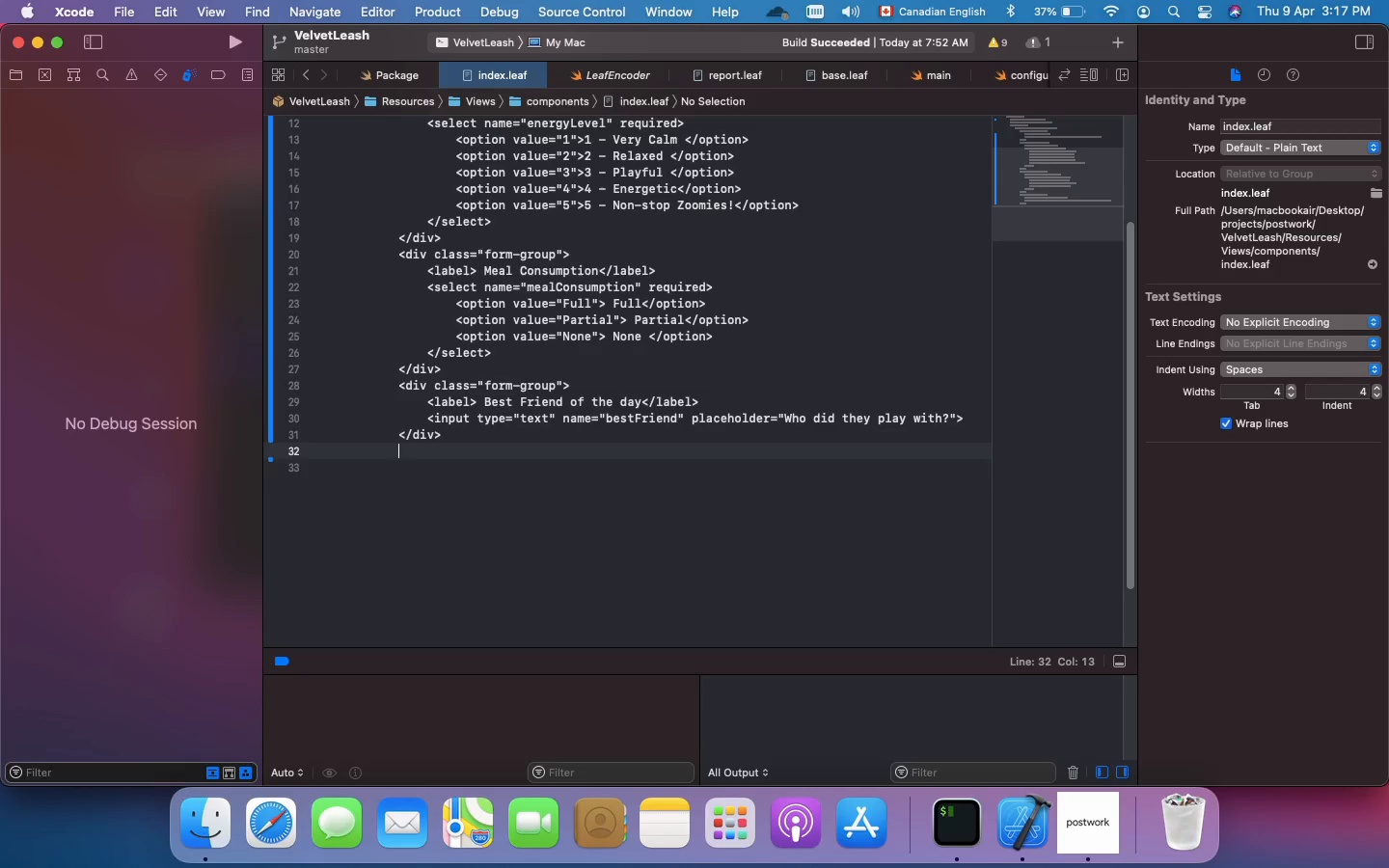 
wait(14.0)
 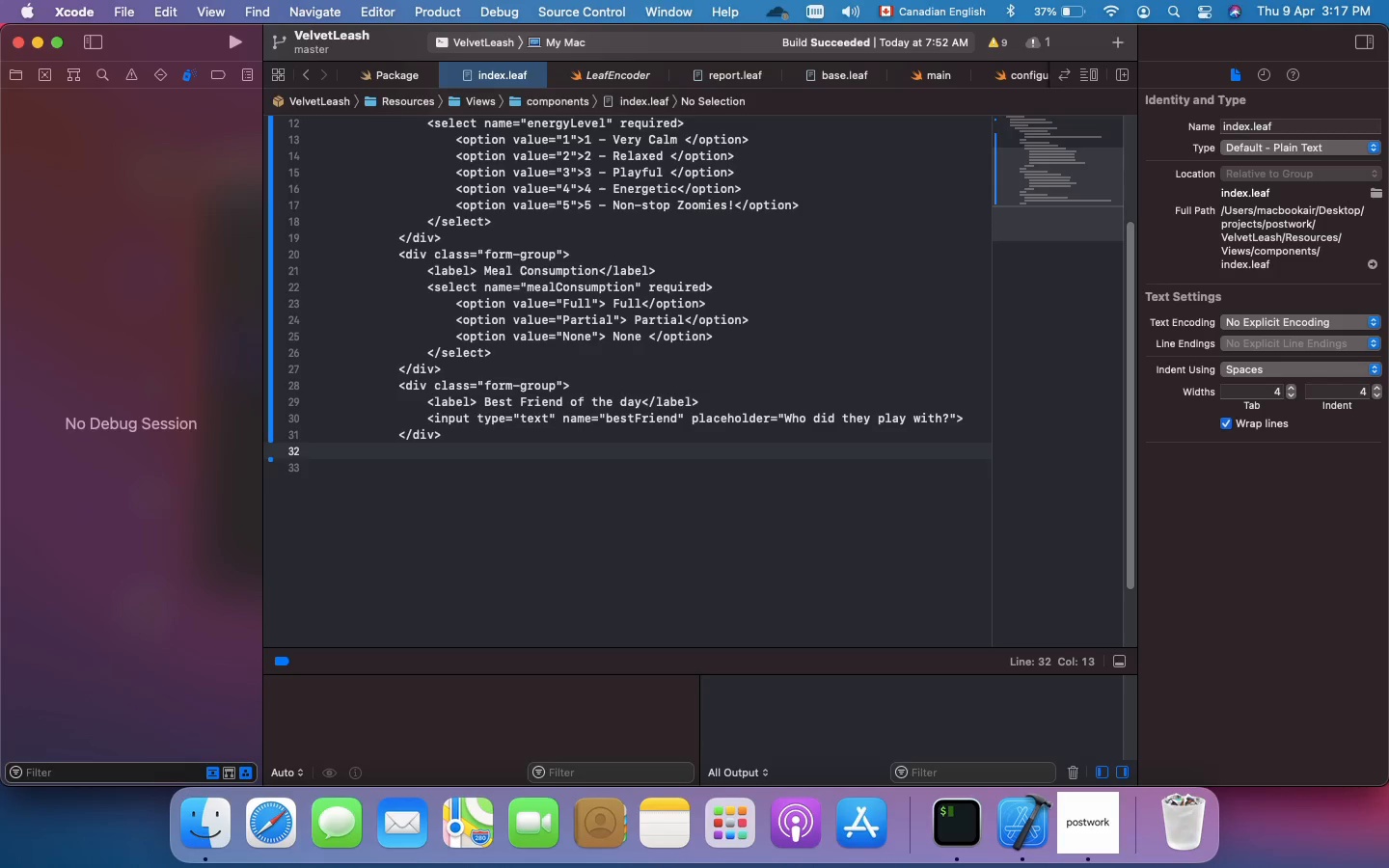 
type(<div c)
 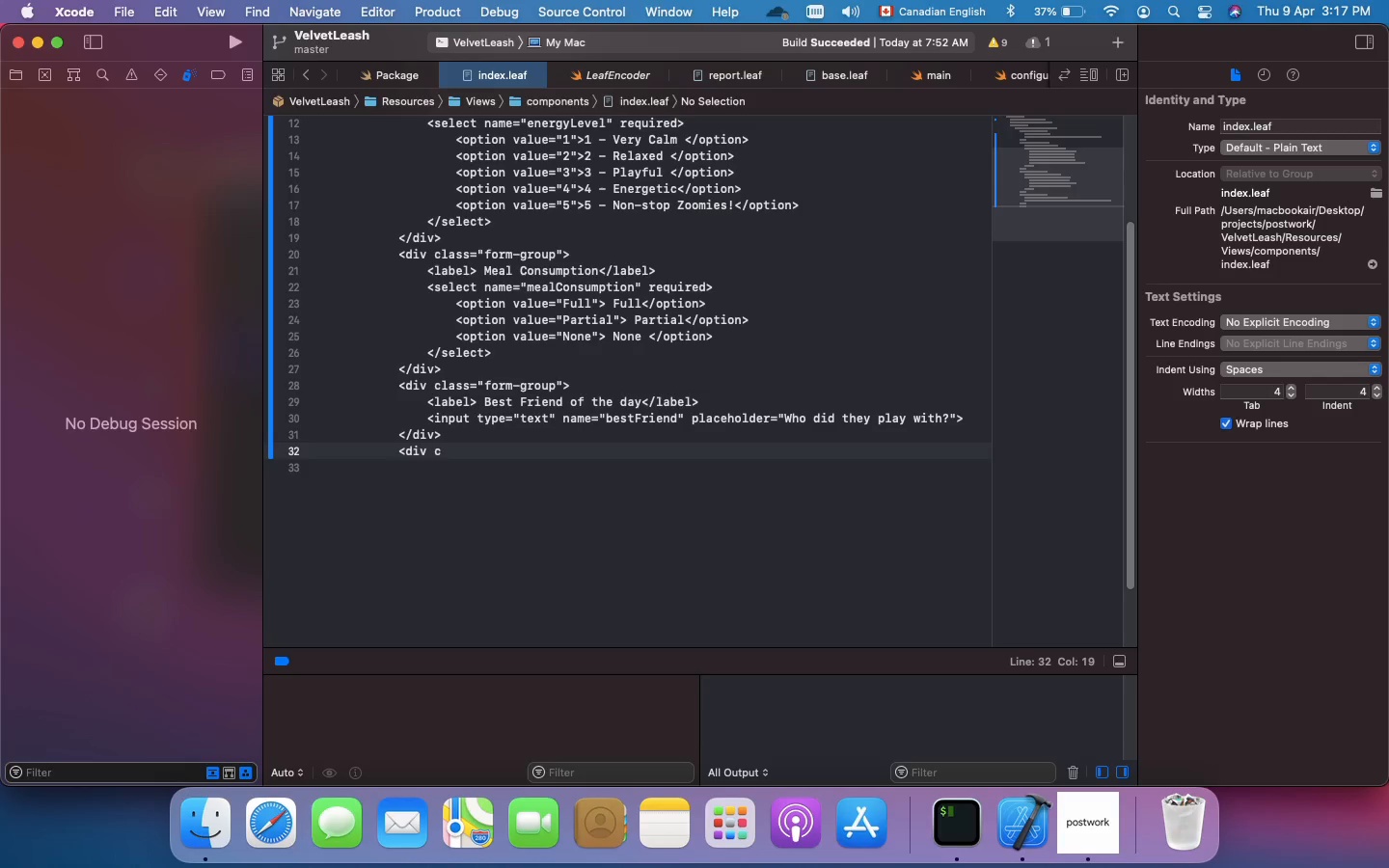 
wait(7.44)
 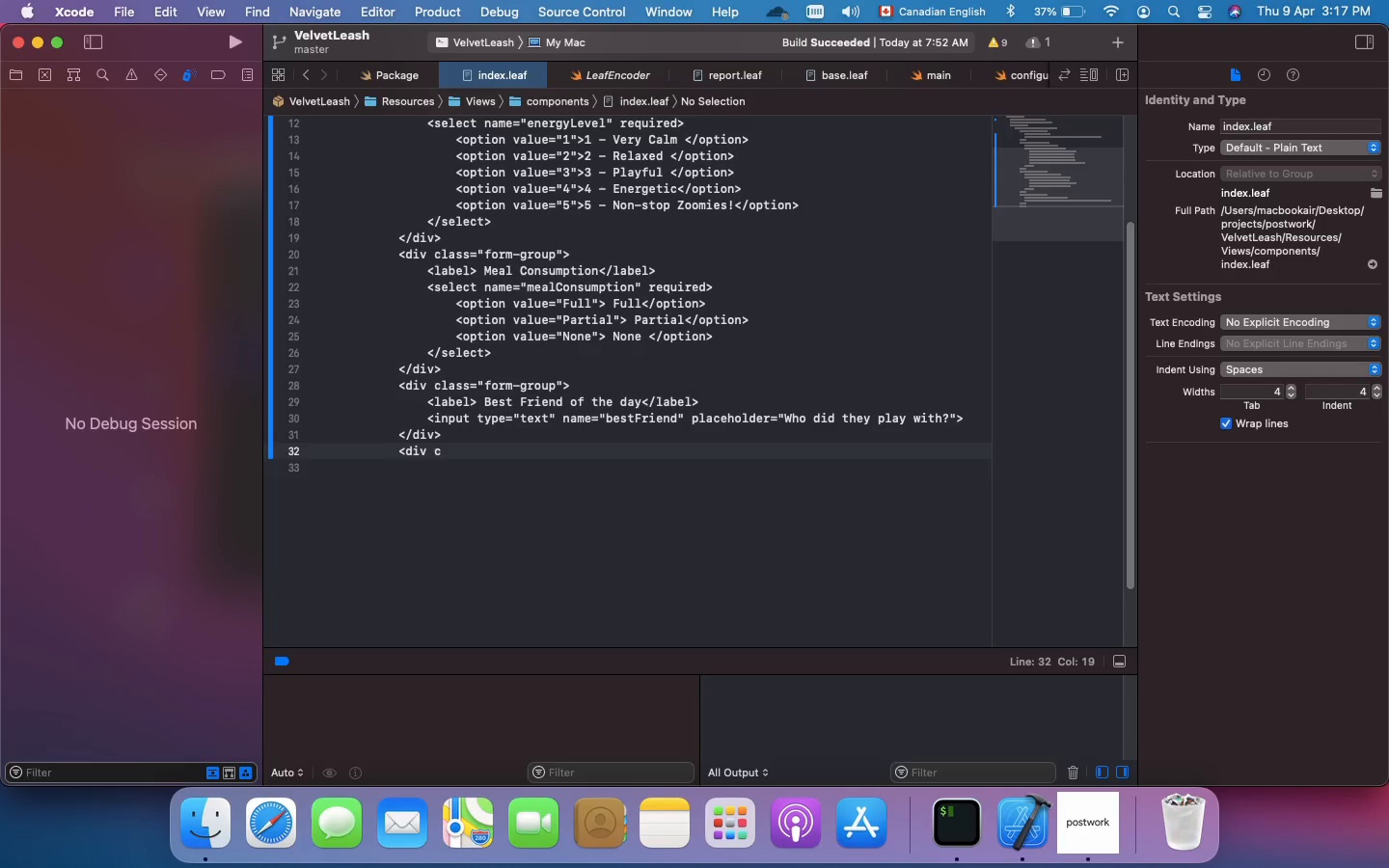 
type(lass="form-group)
 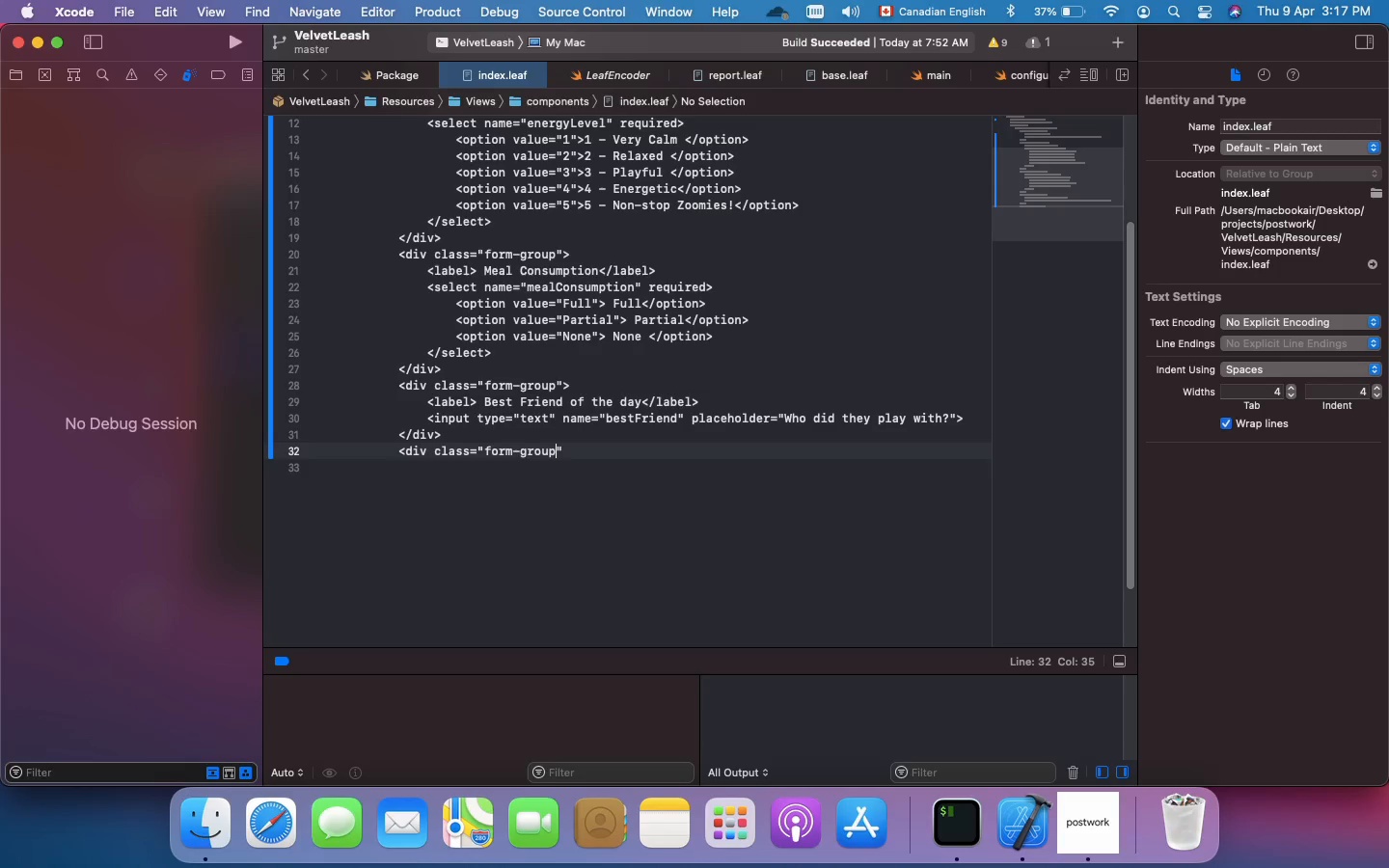 
key(ArrowRight)
 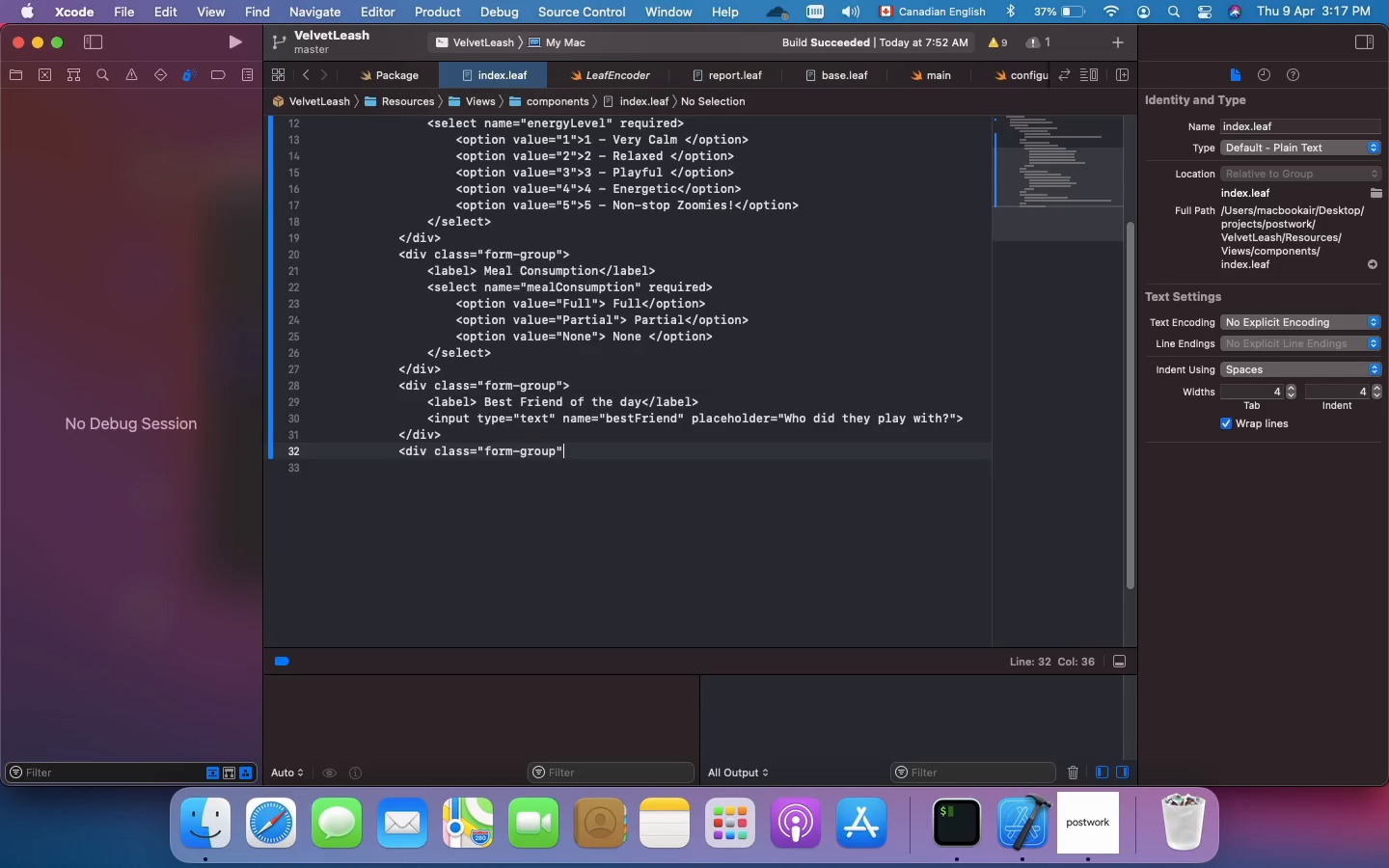 
key(Shift+Period)
 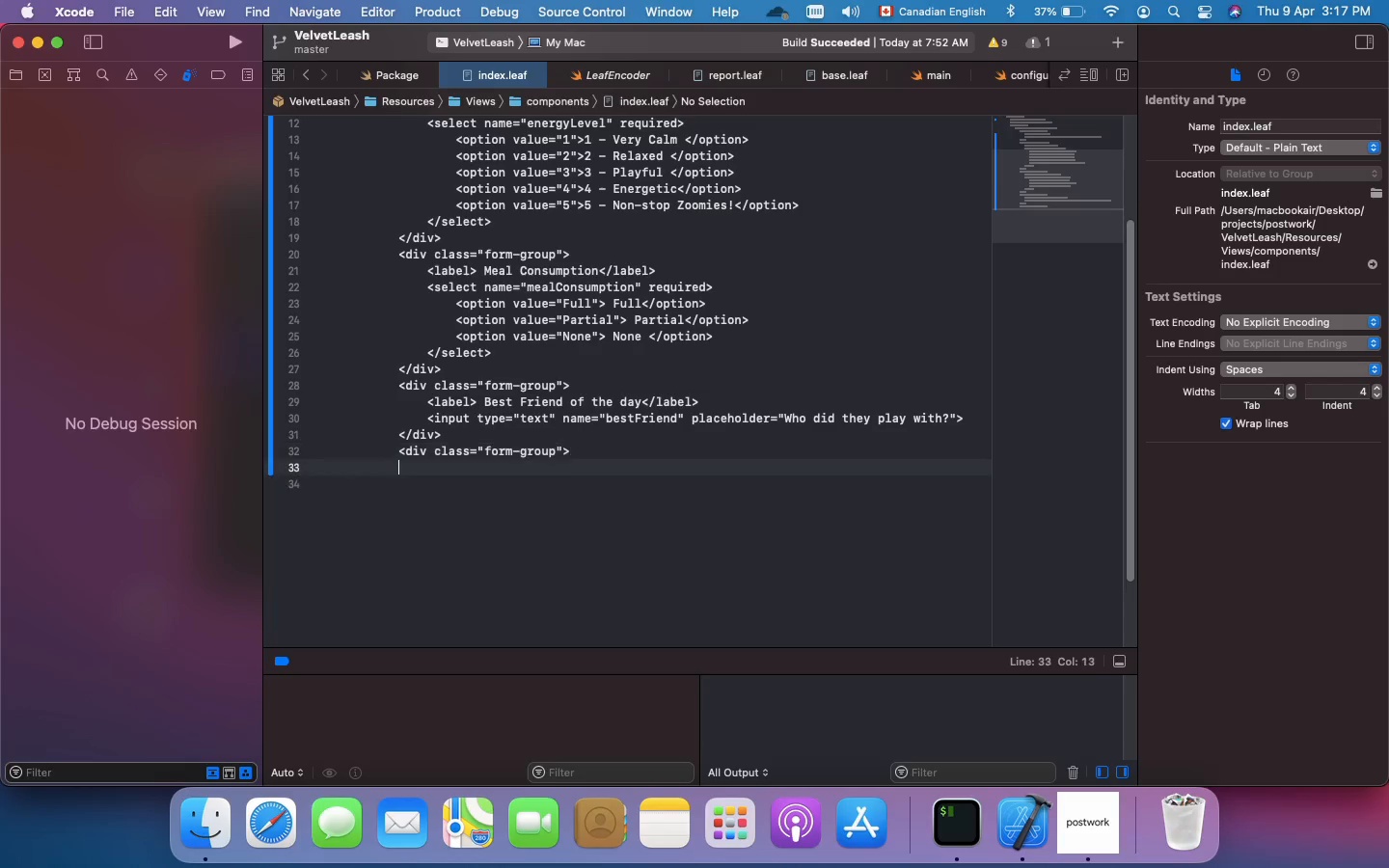 
key(Enter)
 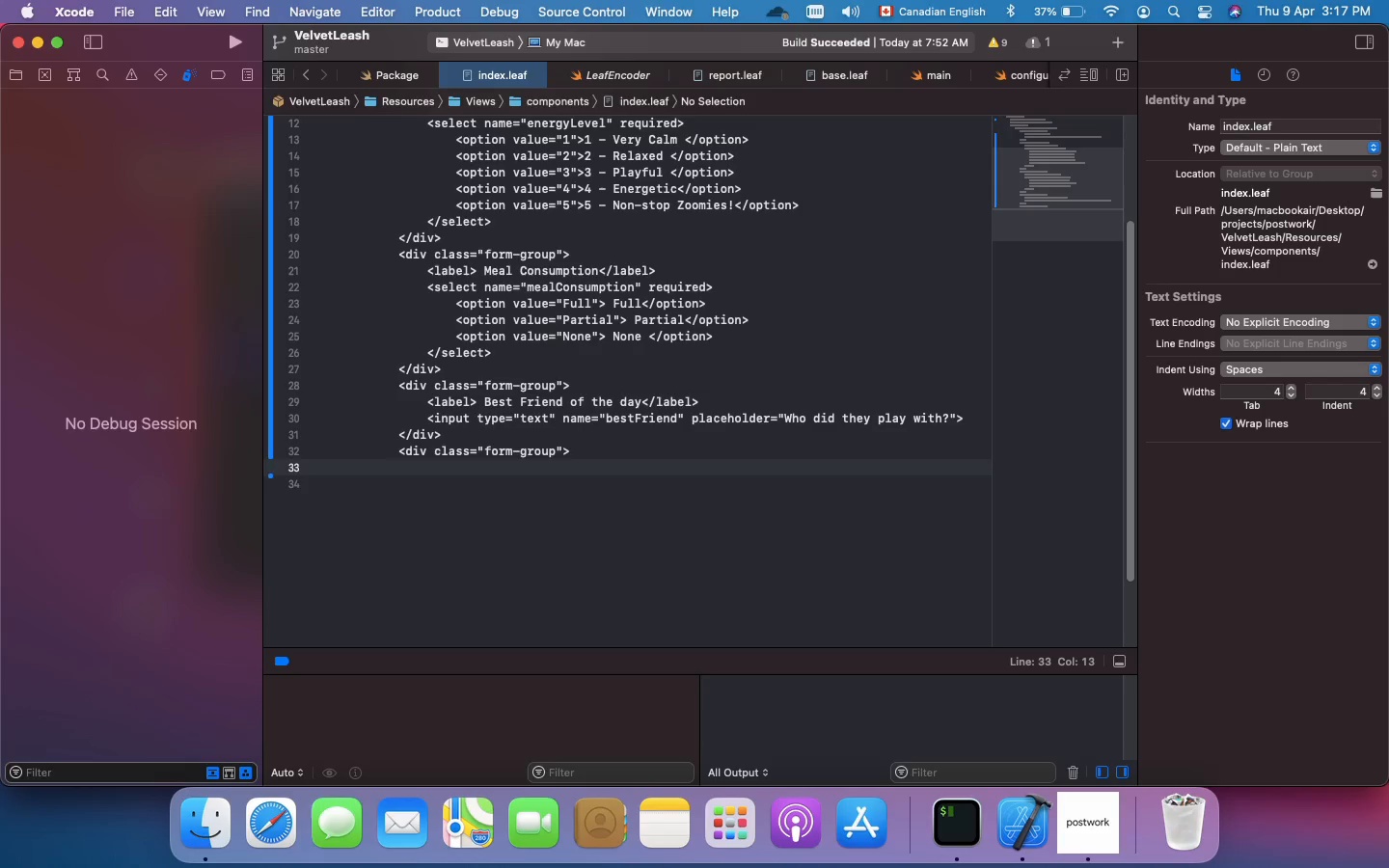 
key(Tab)
 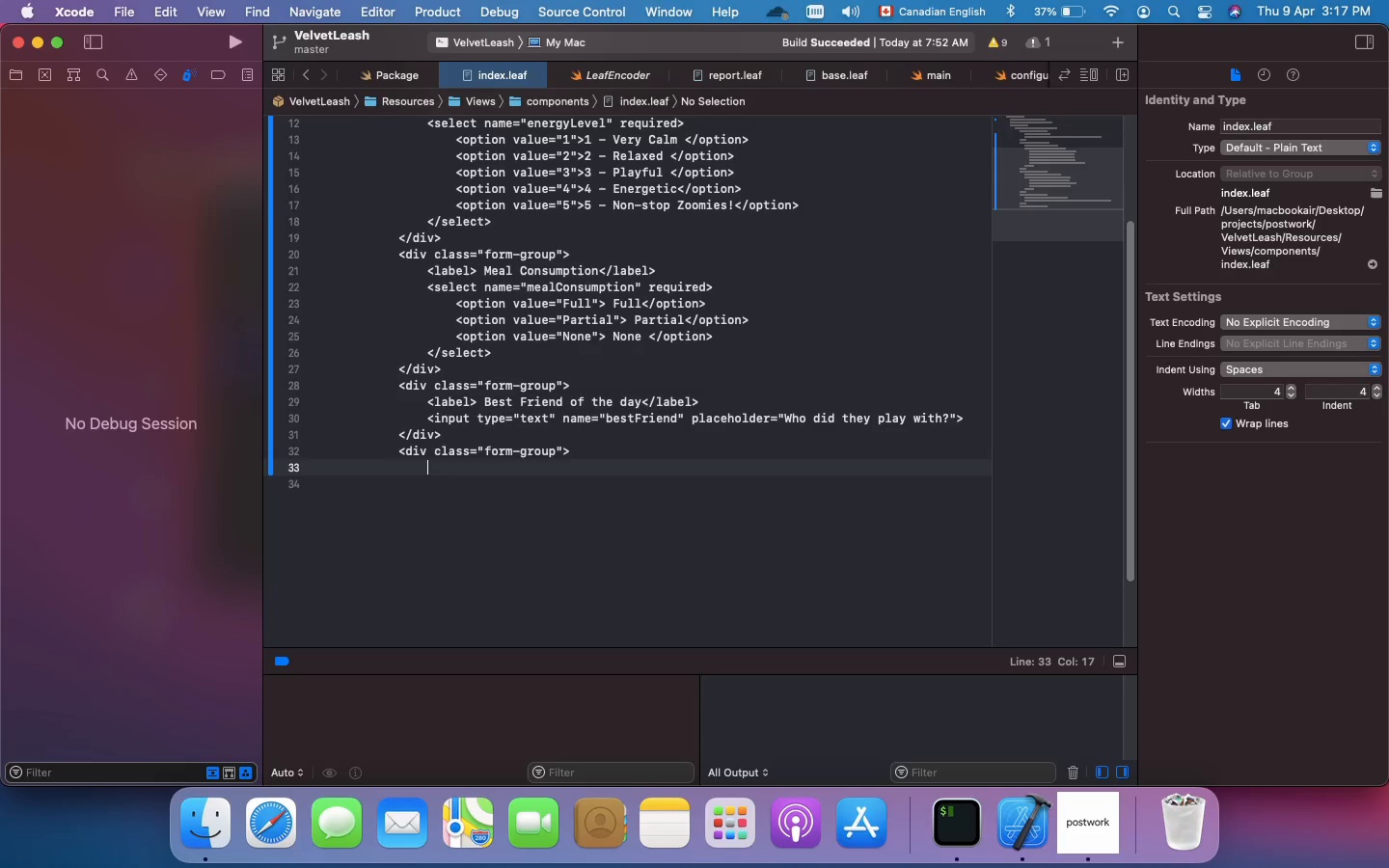 
wait(5.58)
 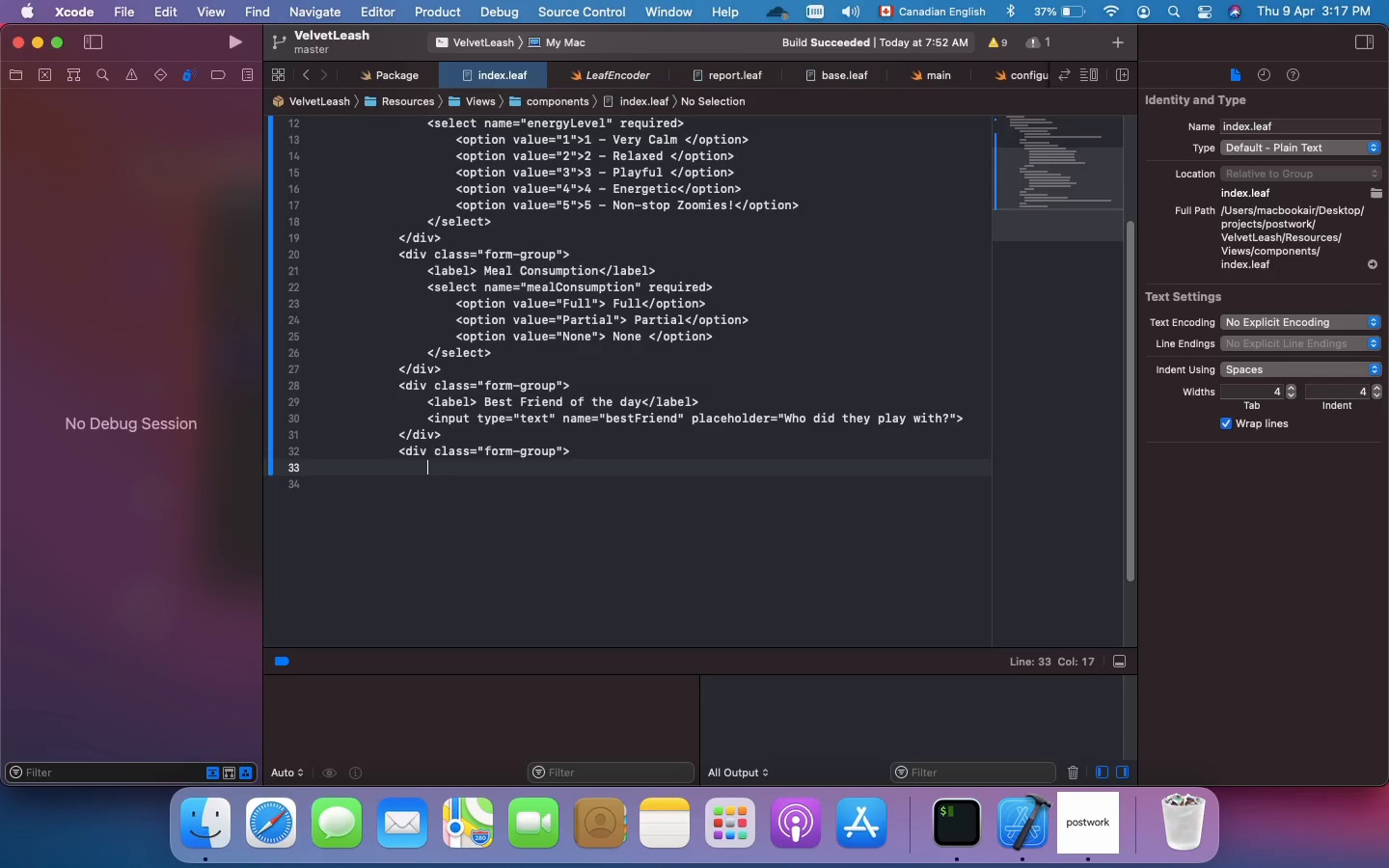 
type(<label>)
 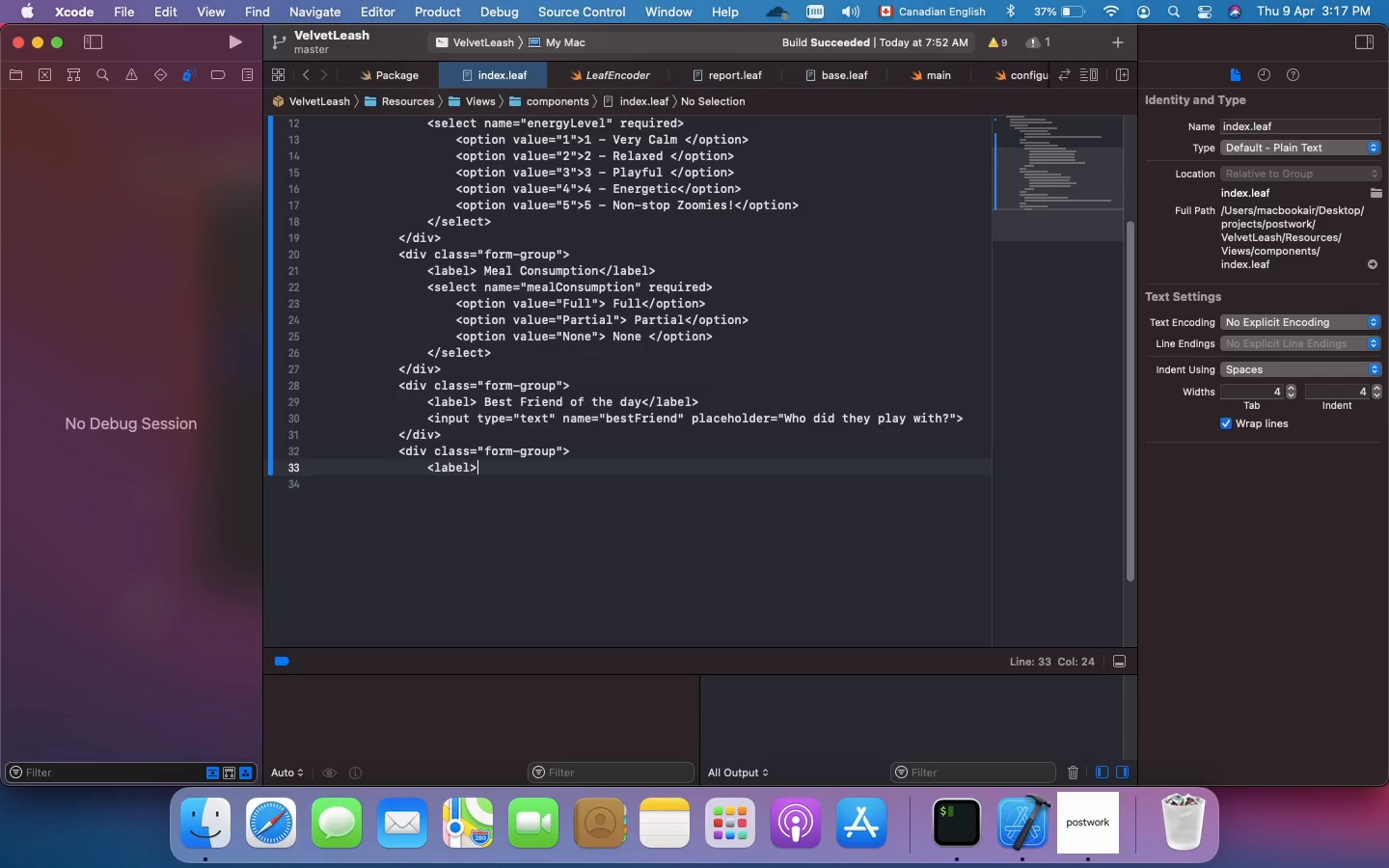 
type(Staff Notes </label>)
 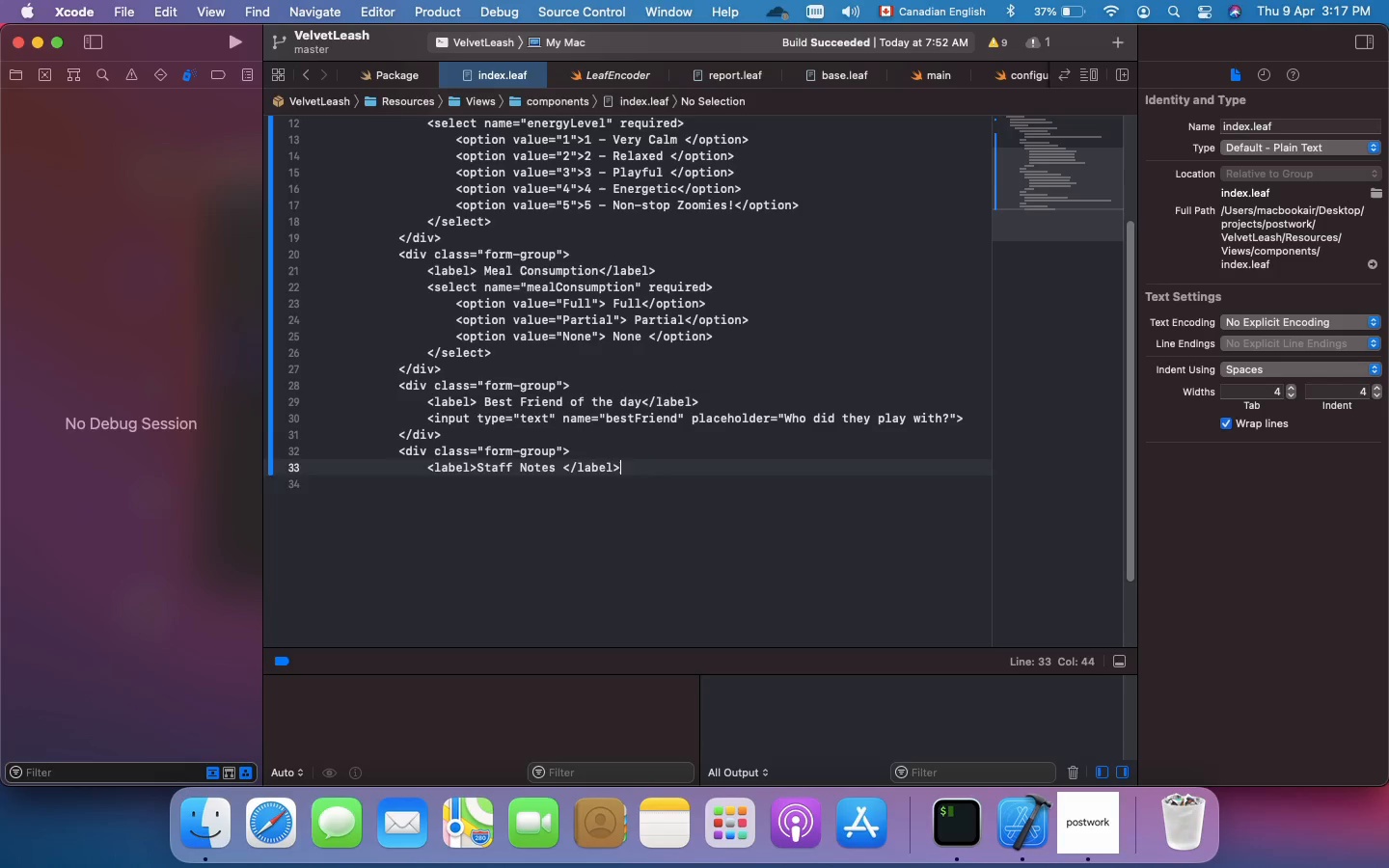 
 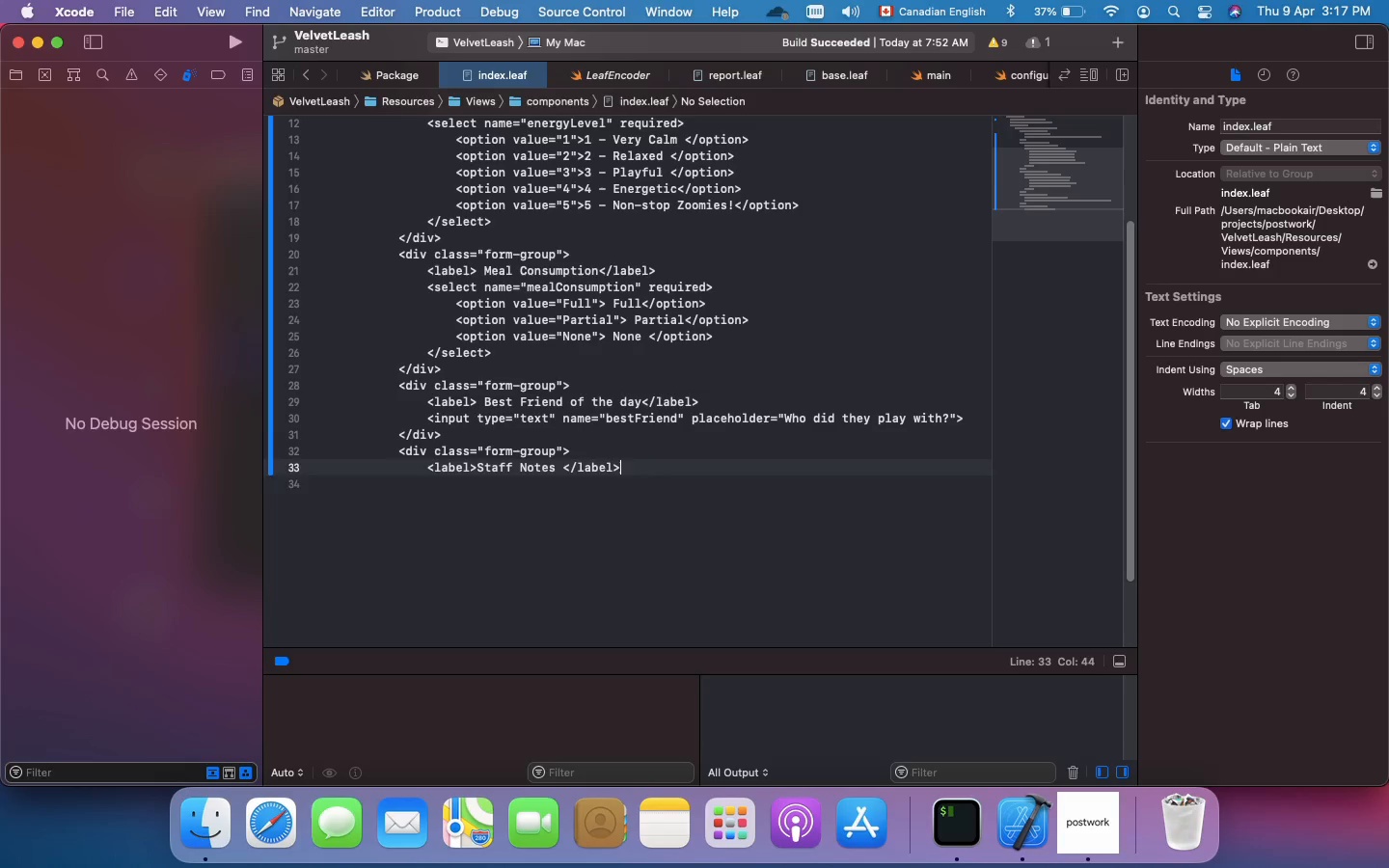 
key(Enter)
 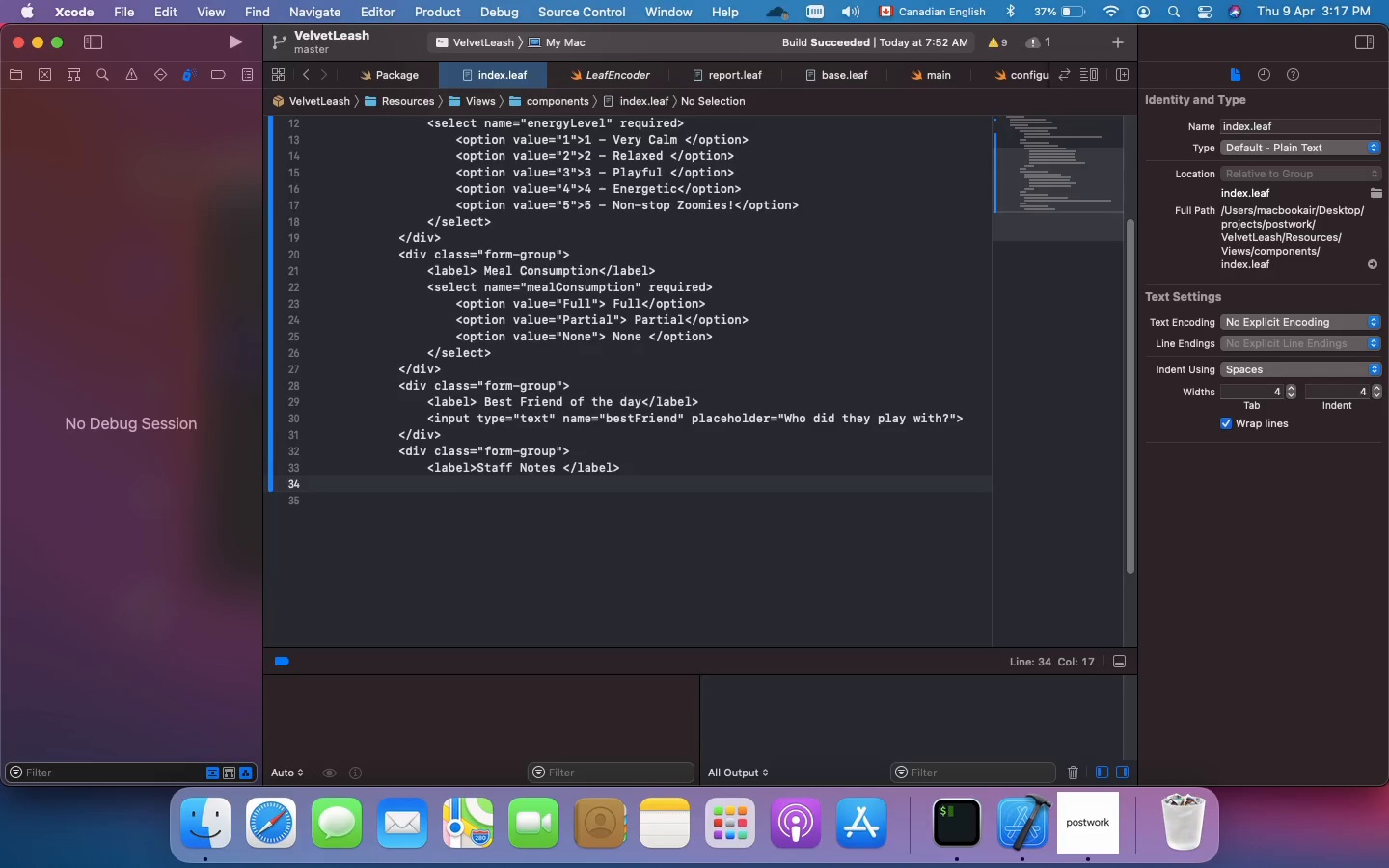 
type(<textarea)
 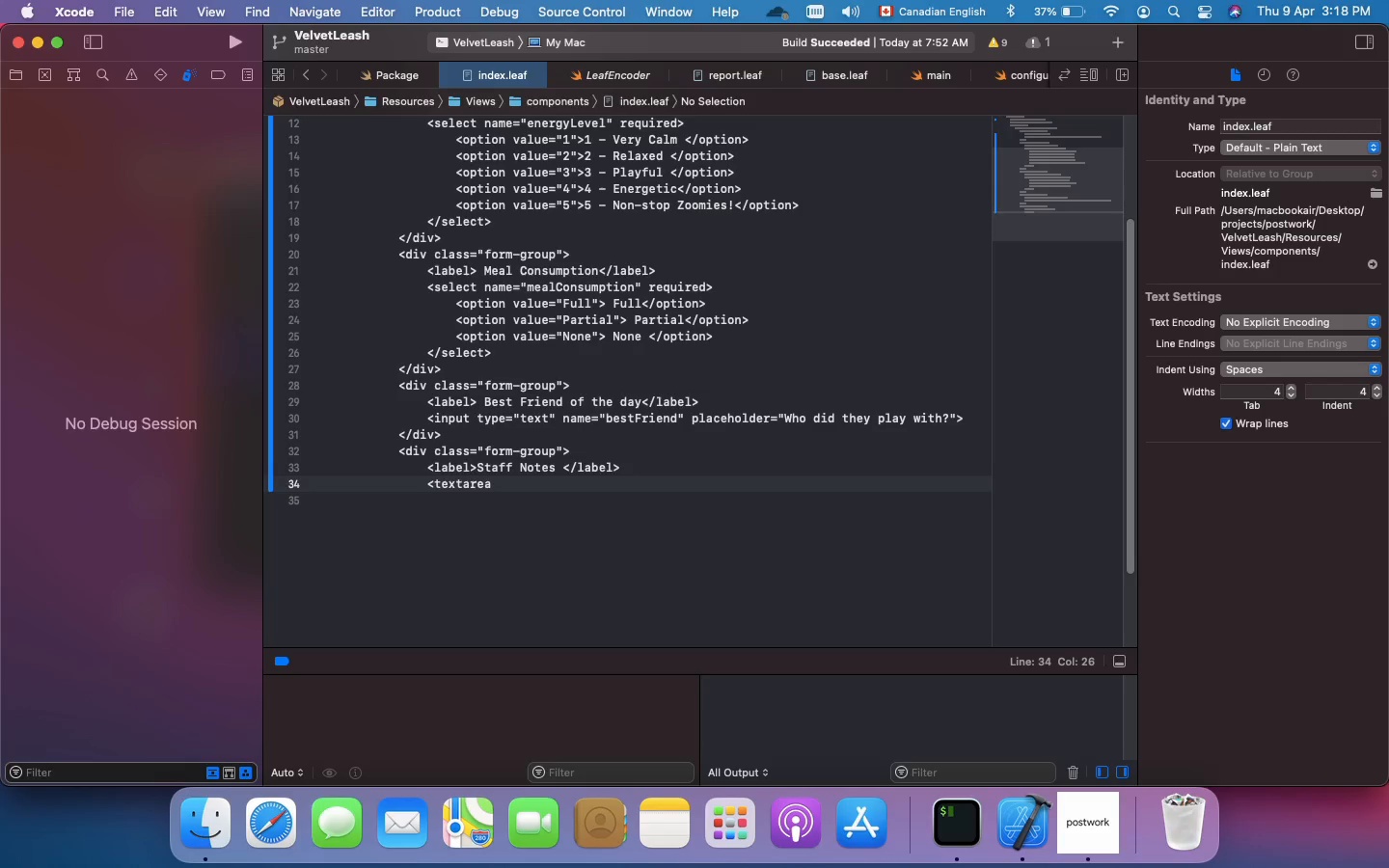 
type( name=)
 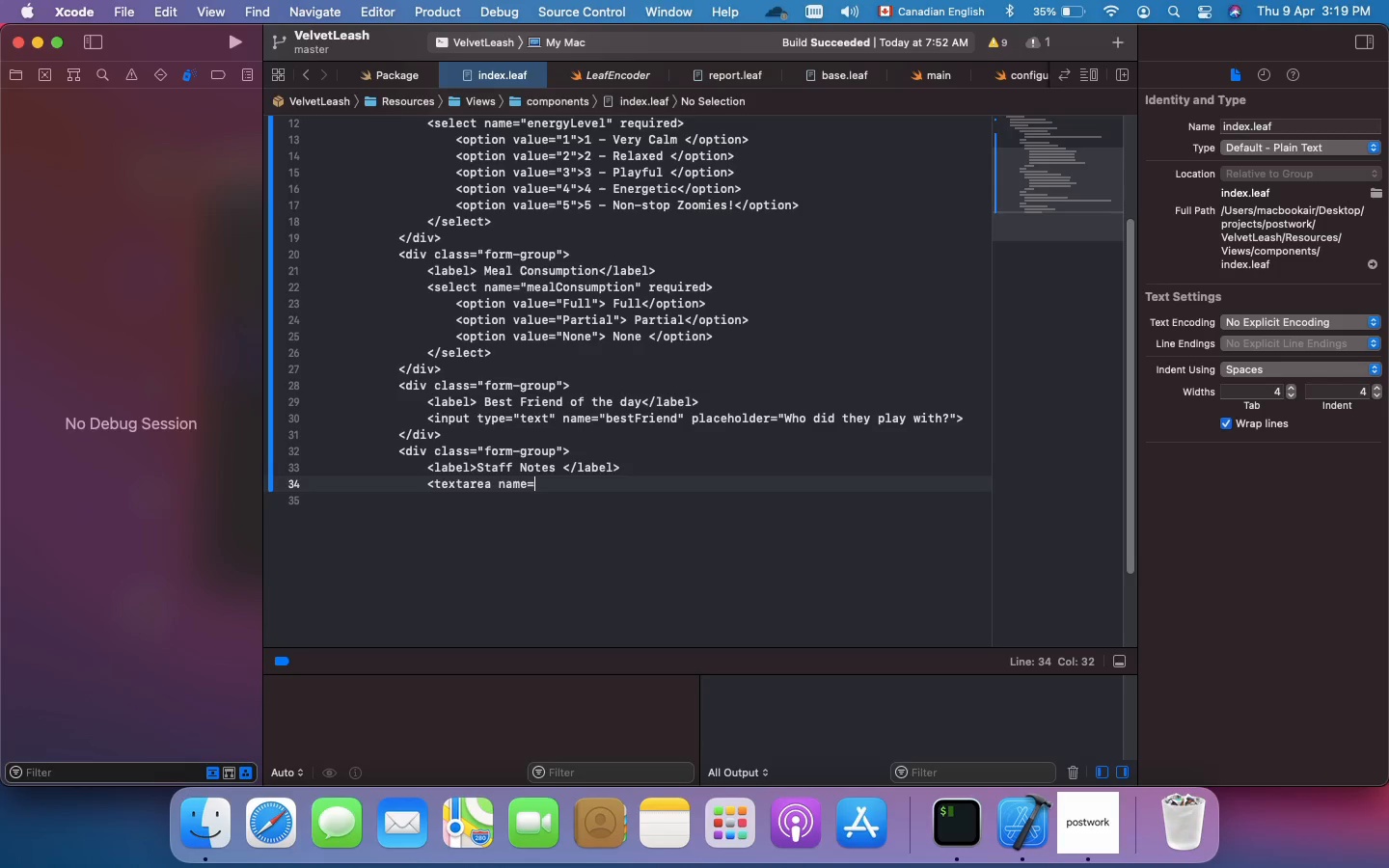 
wait(84.08)
 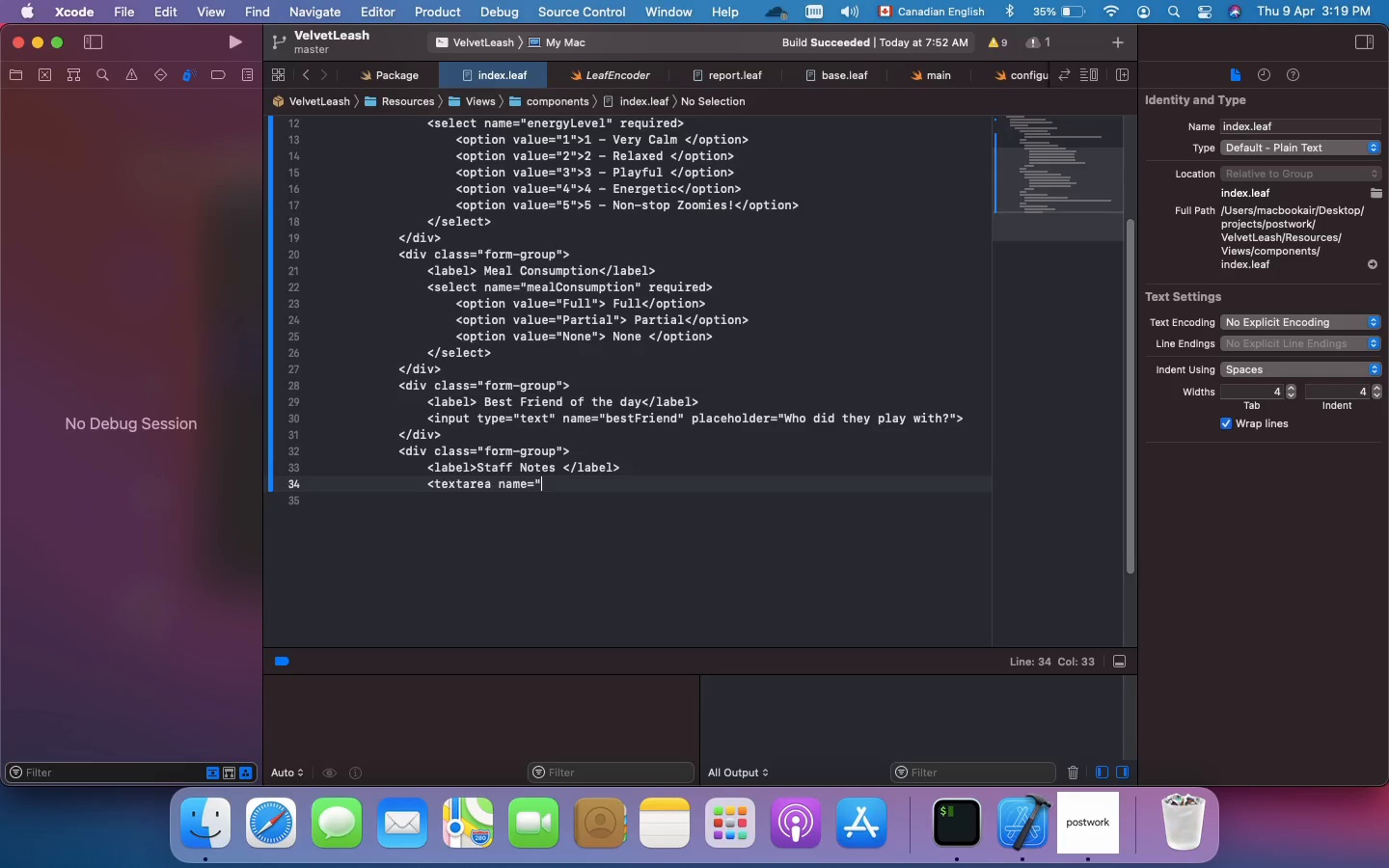 
key(Shift+Quote)
 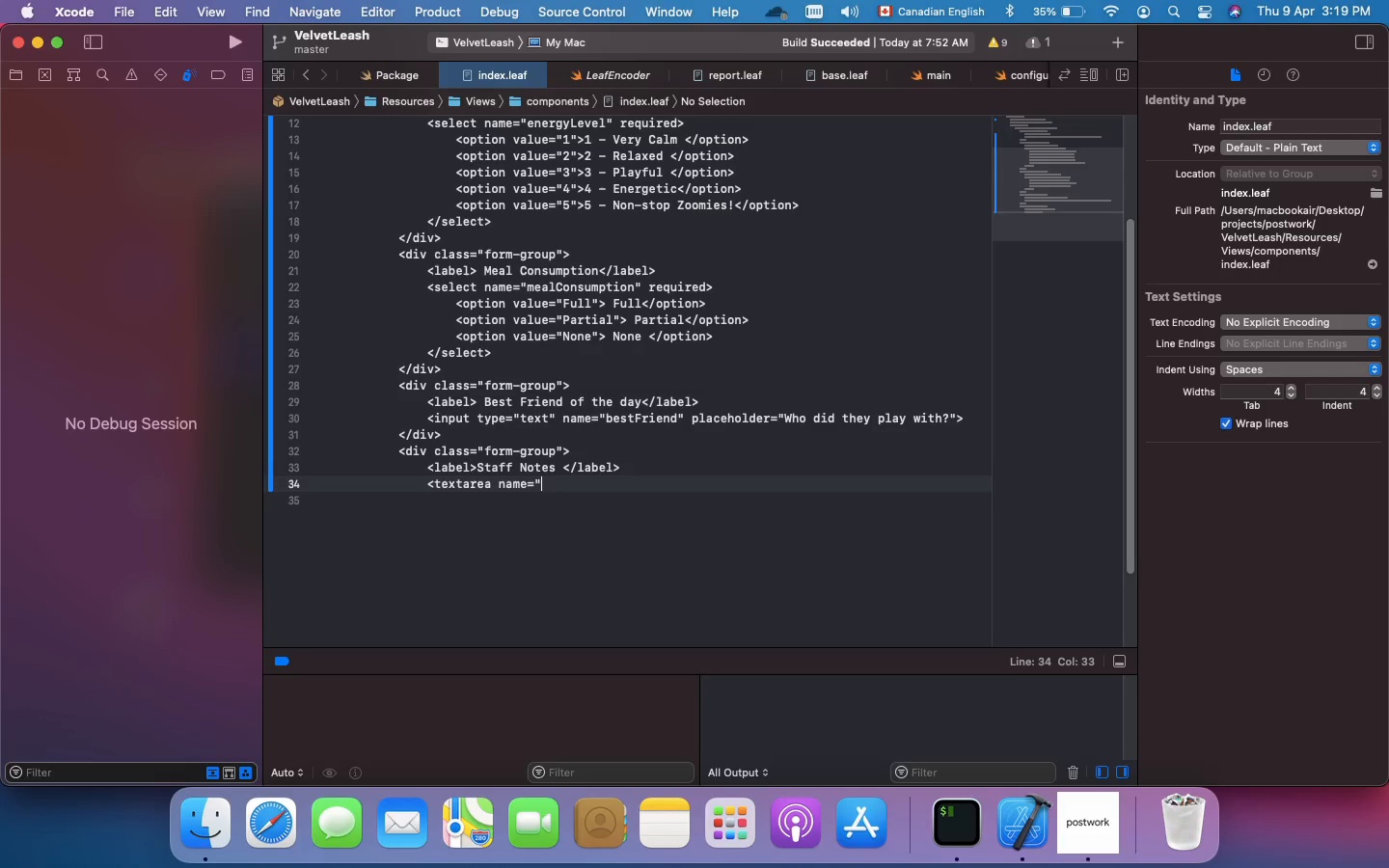 
type(staffNotes)
 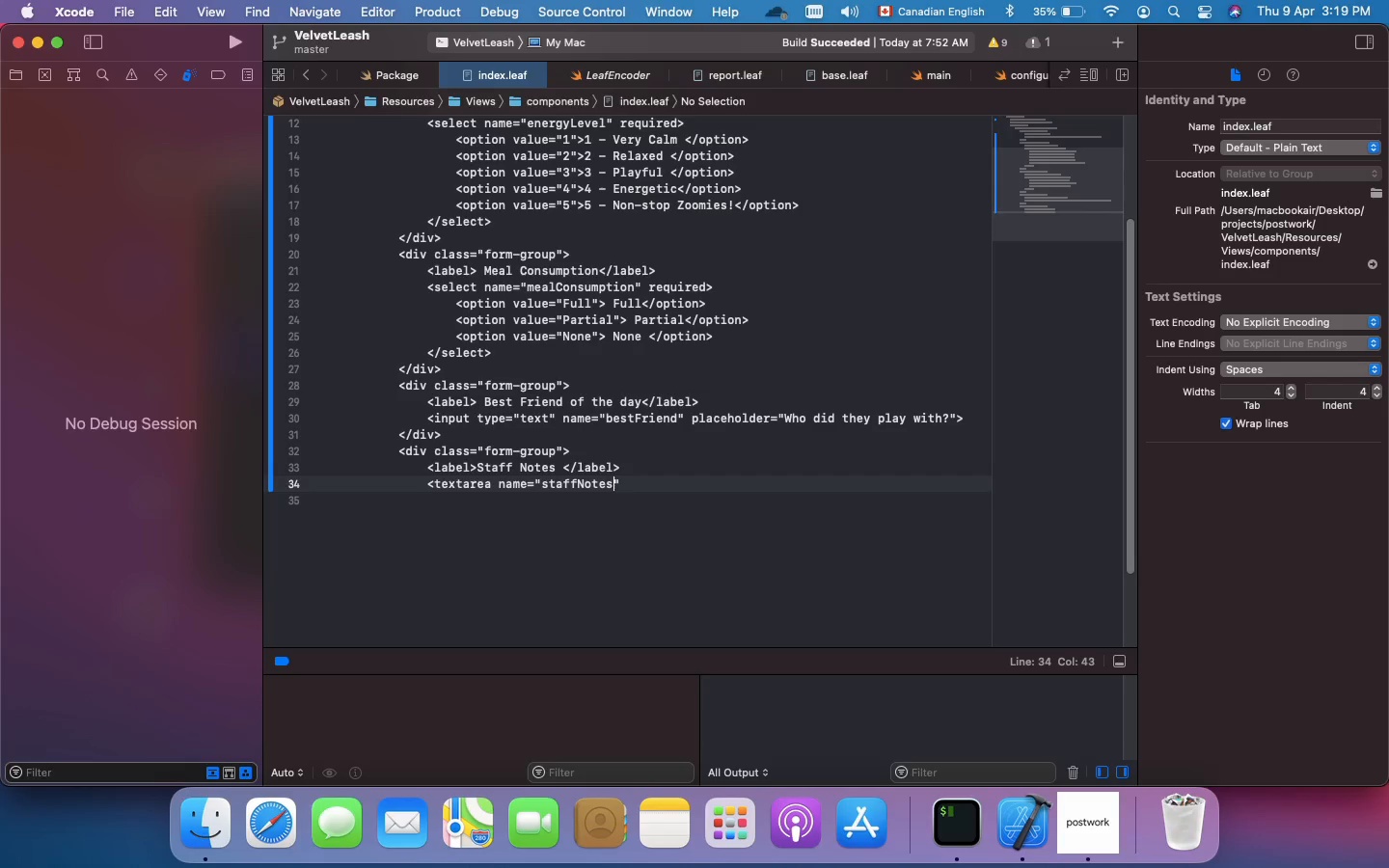 
key(ArrowRight)
 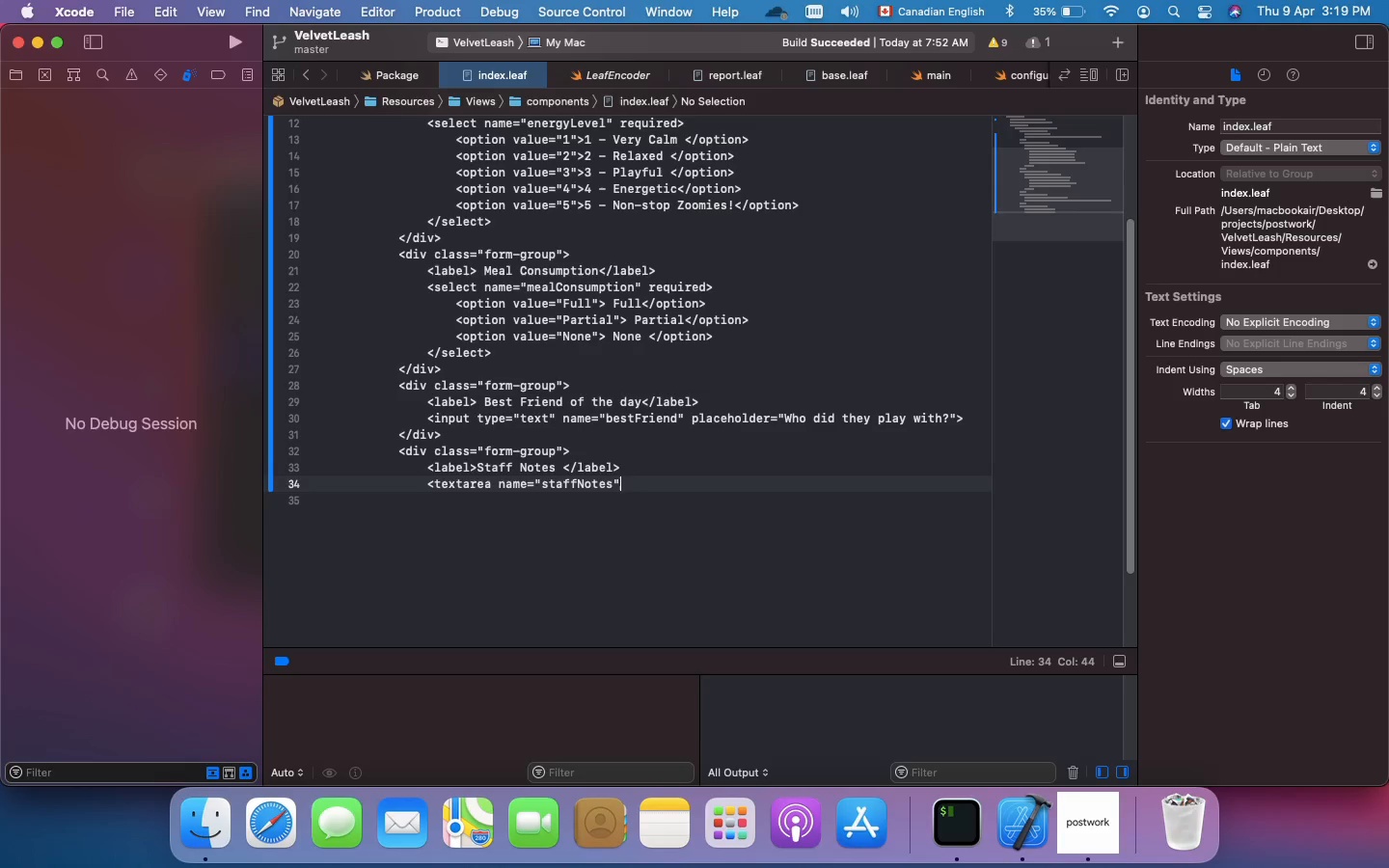 
type( row=)
key(Backspace)
key(Backspace)
type(ws="4)
 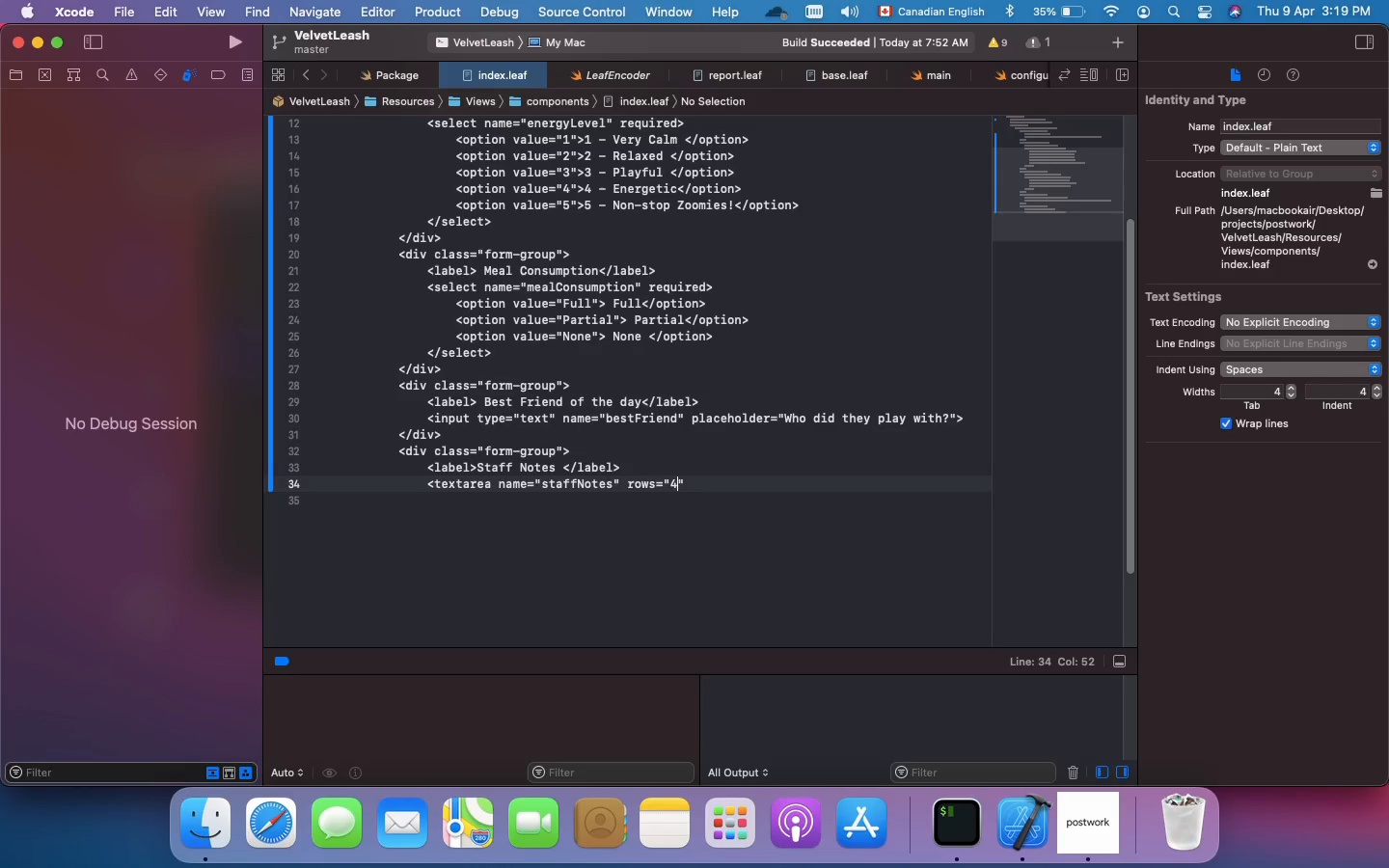 
key(ArrowRight)
 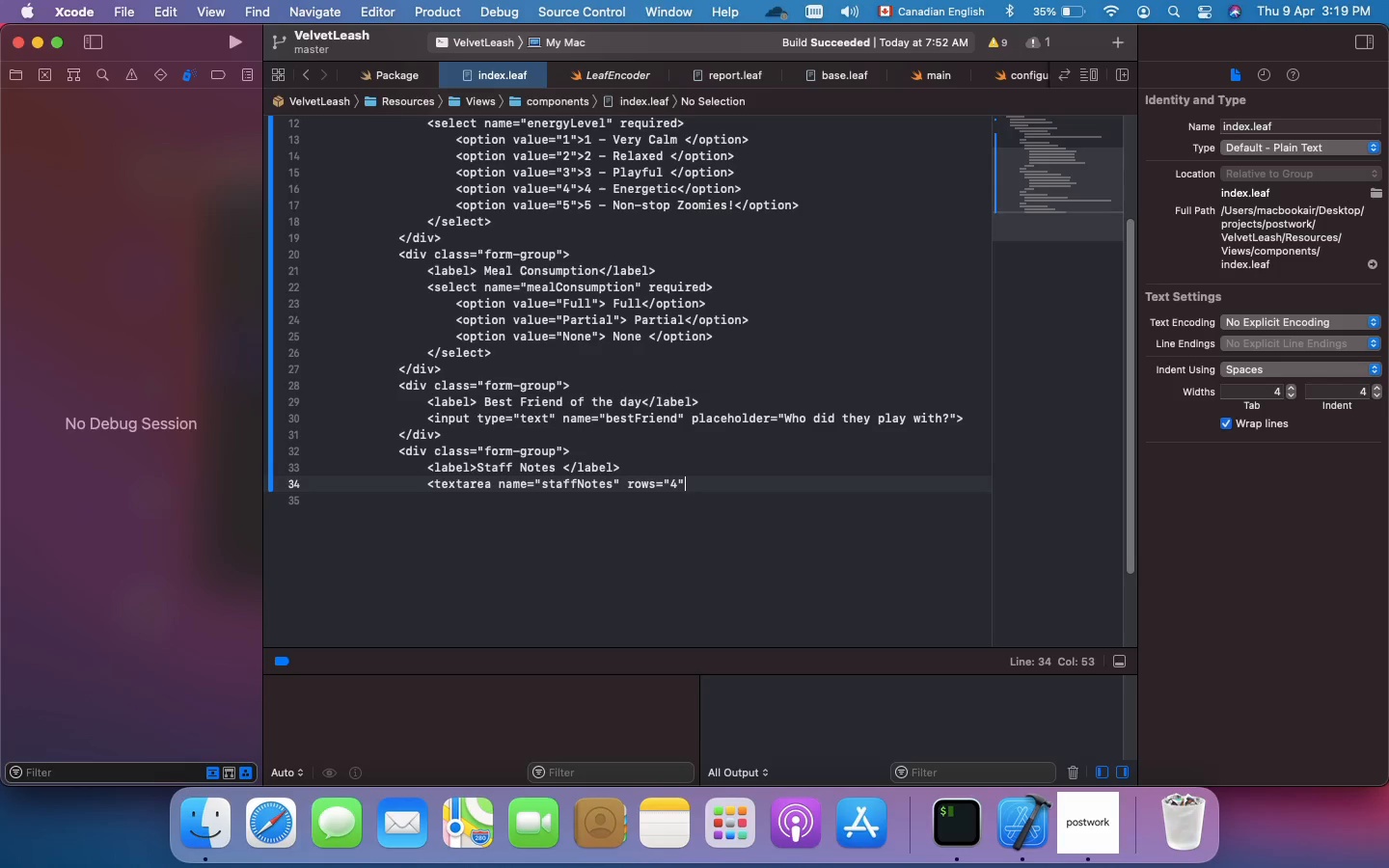 
type( placeholder="Any Speci)
key(Backspace)
key(Backspace)
key(Backspace)
key(Backspace)
key(Backspace)
type(special moments?)
 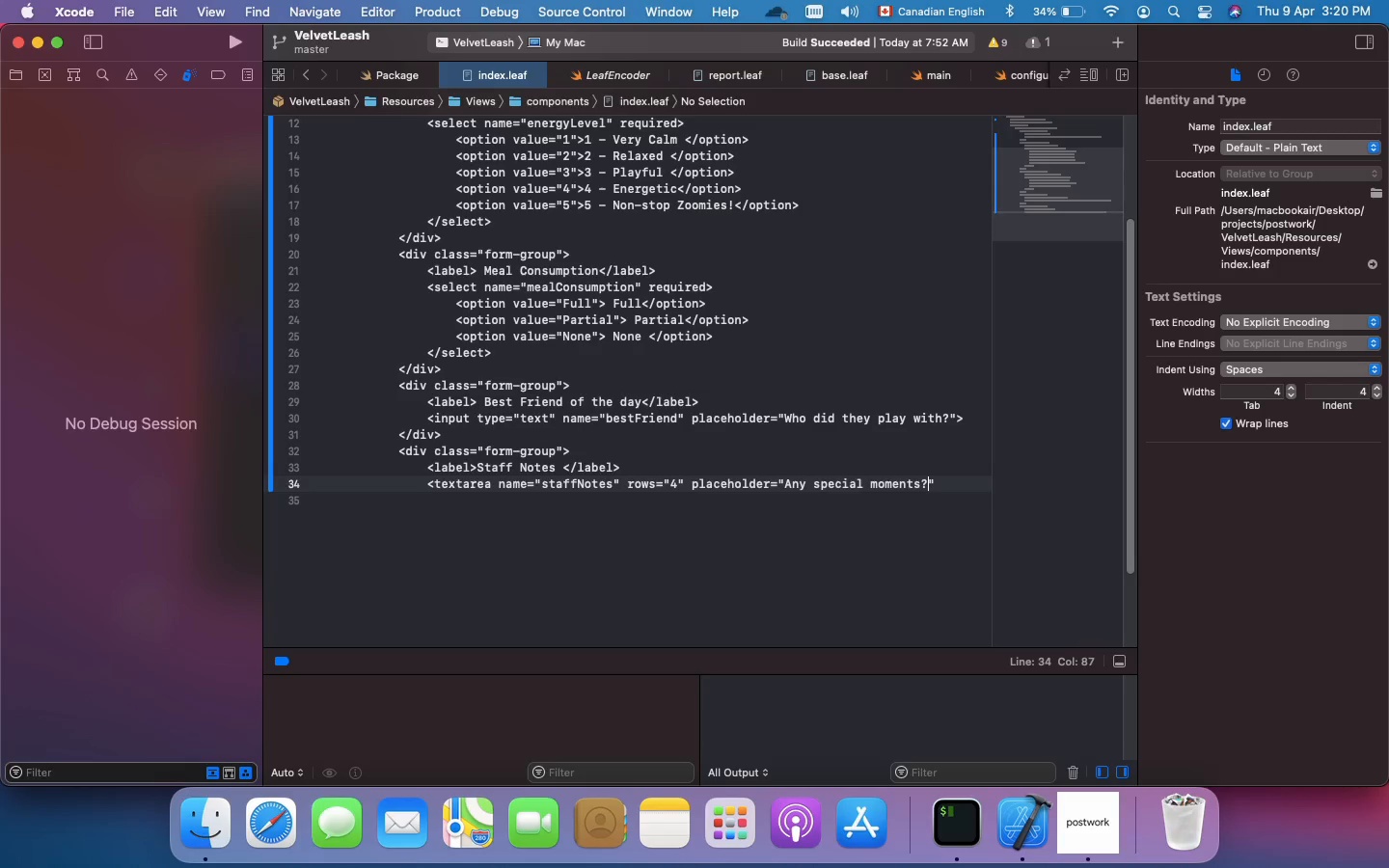 
key(ArrowRight)
 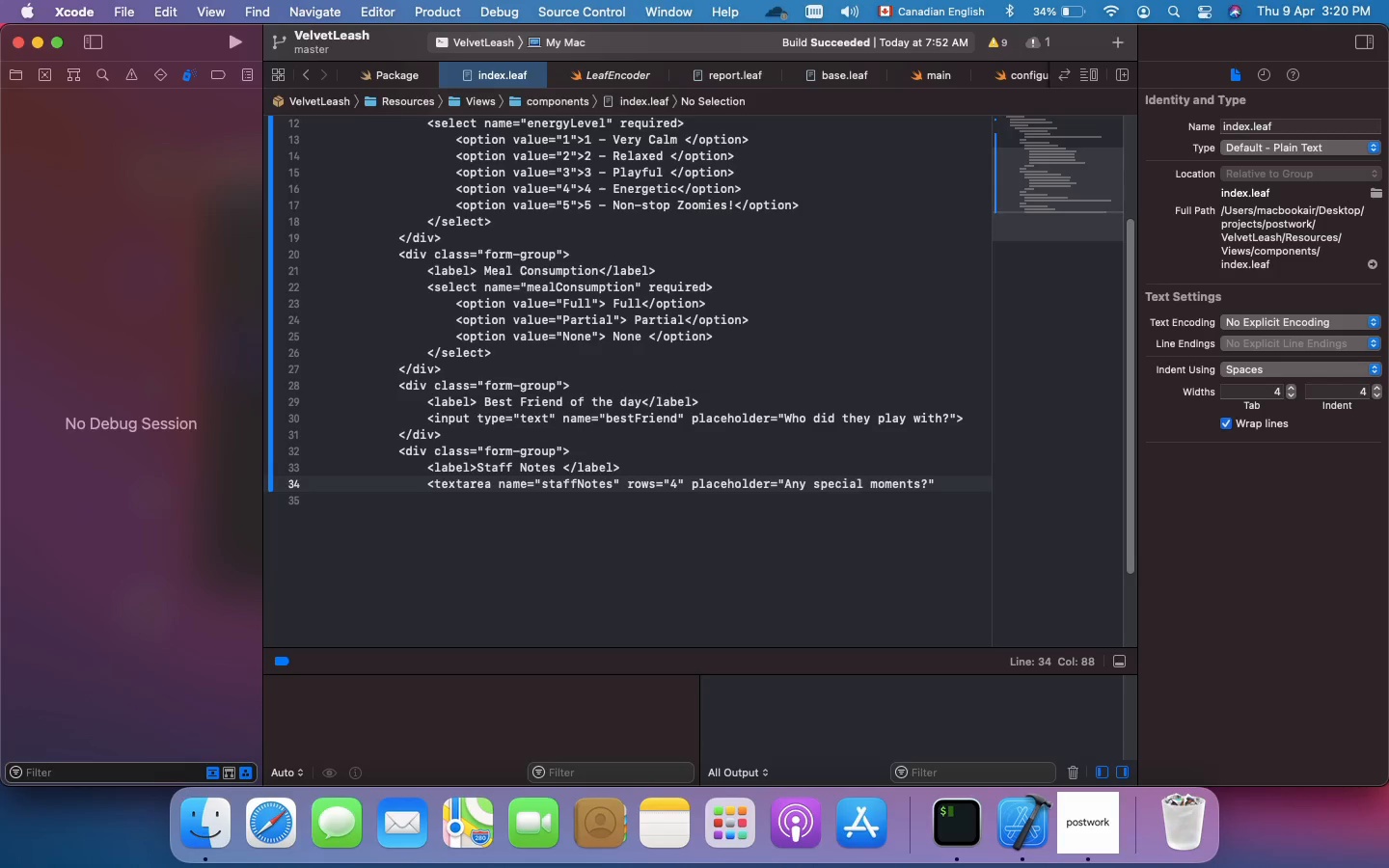 
type(></textarea>)
 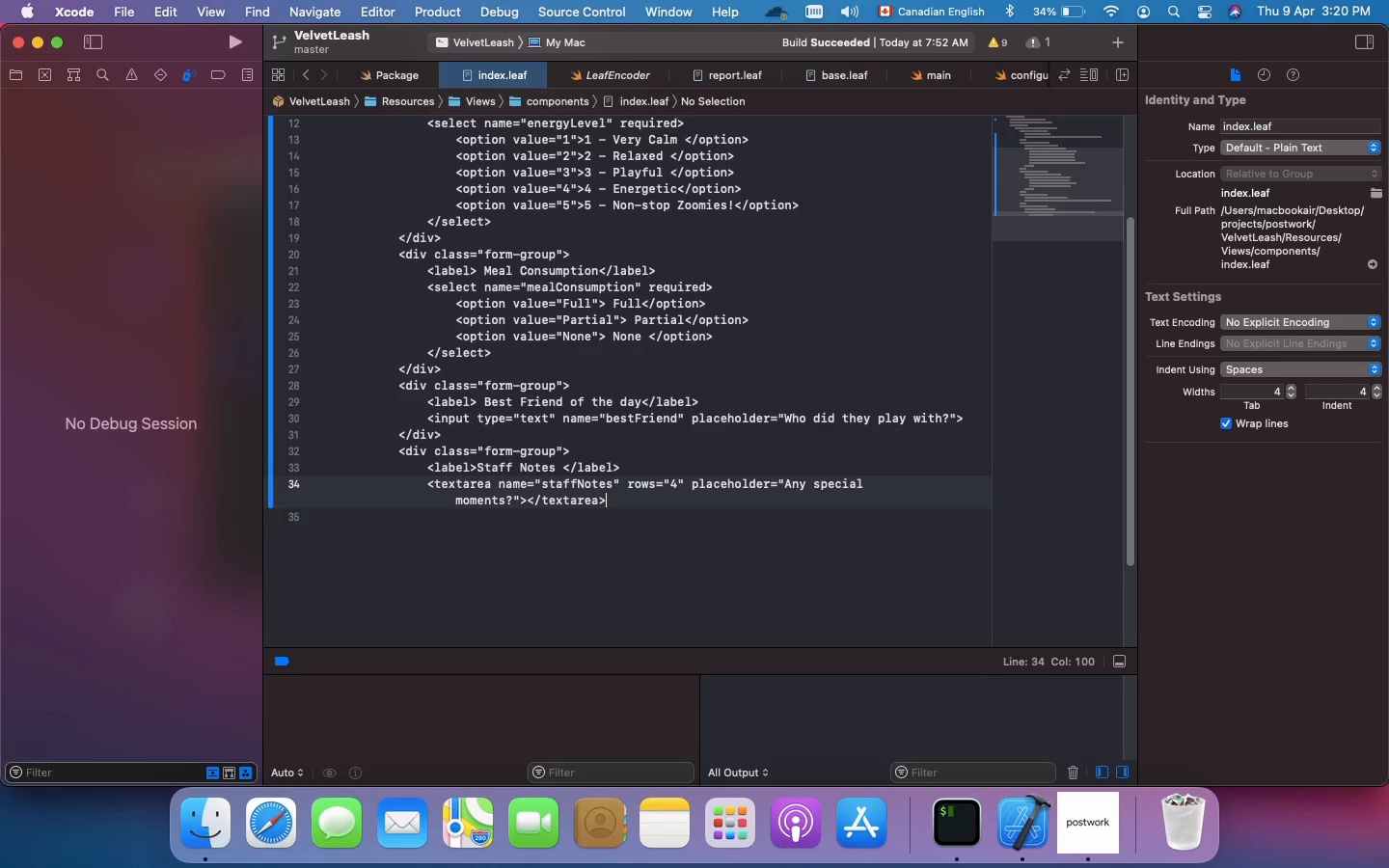 
 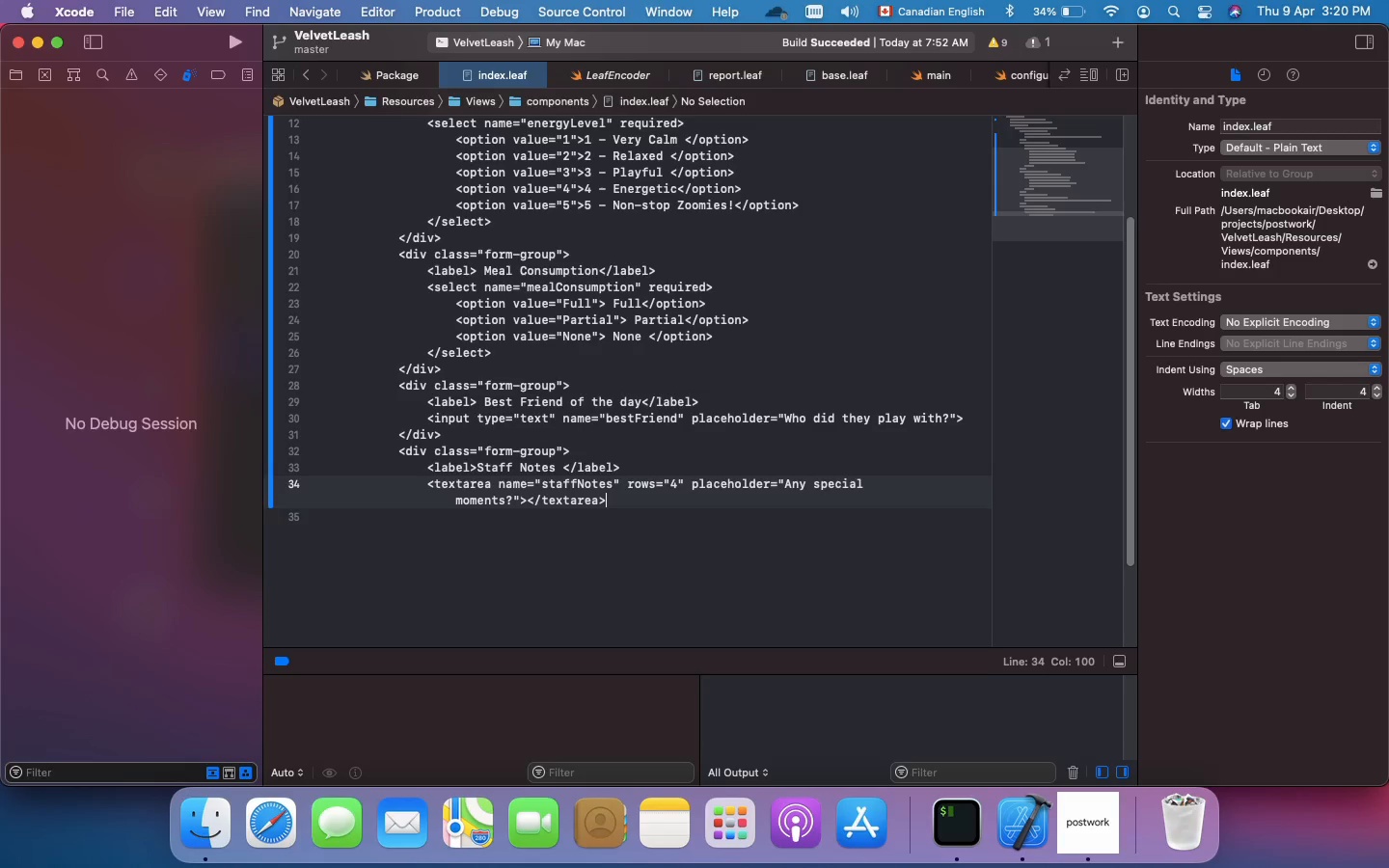 
key(Enter)
 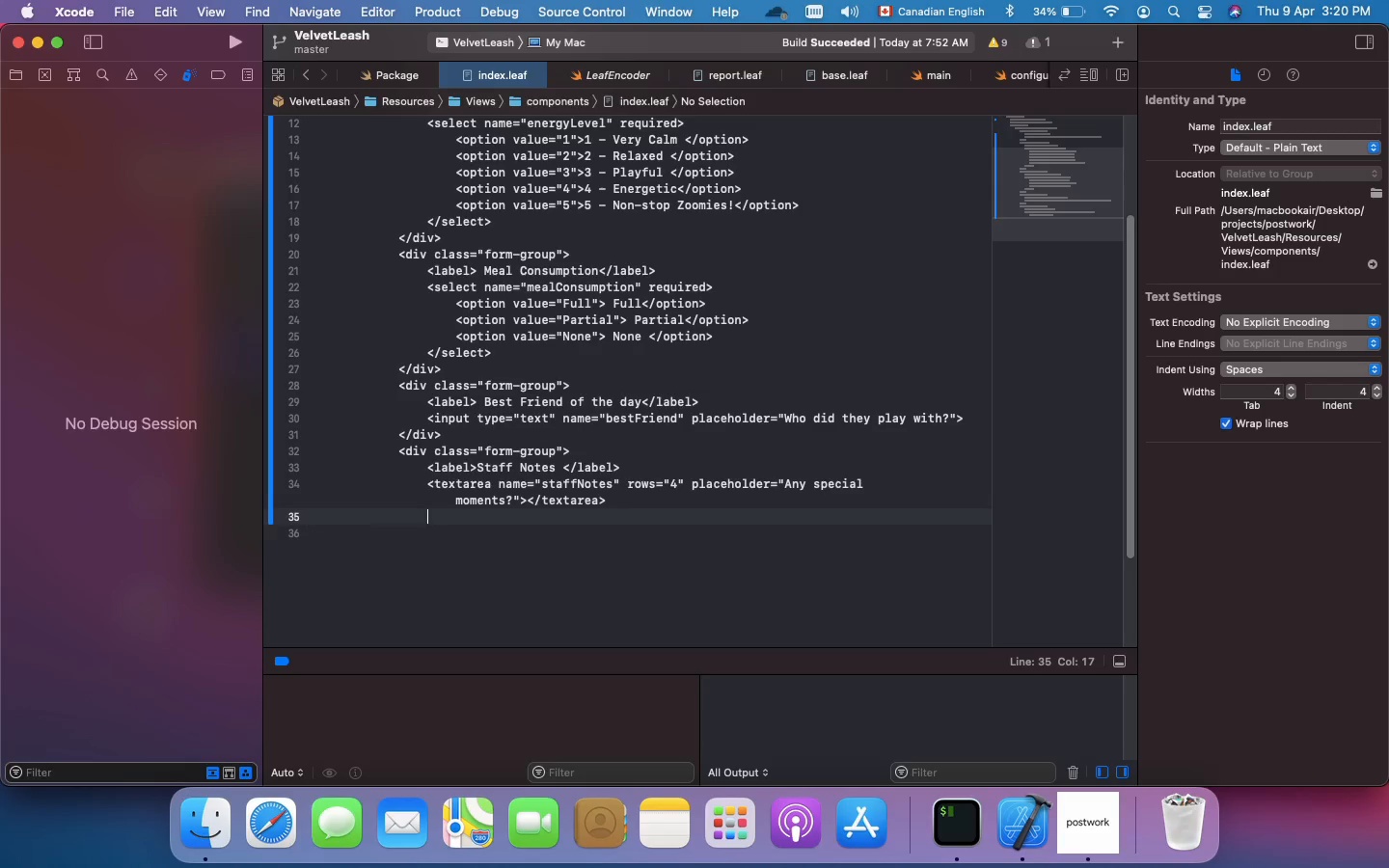 
key(Backspace)
type(</div>)
 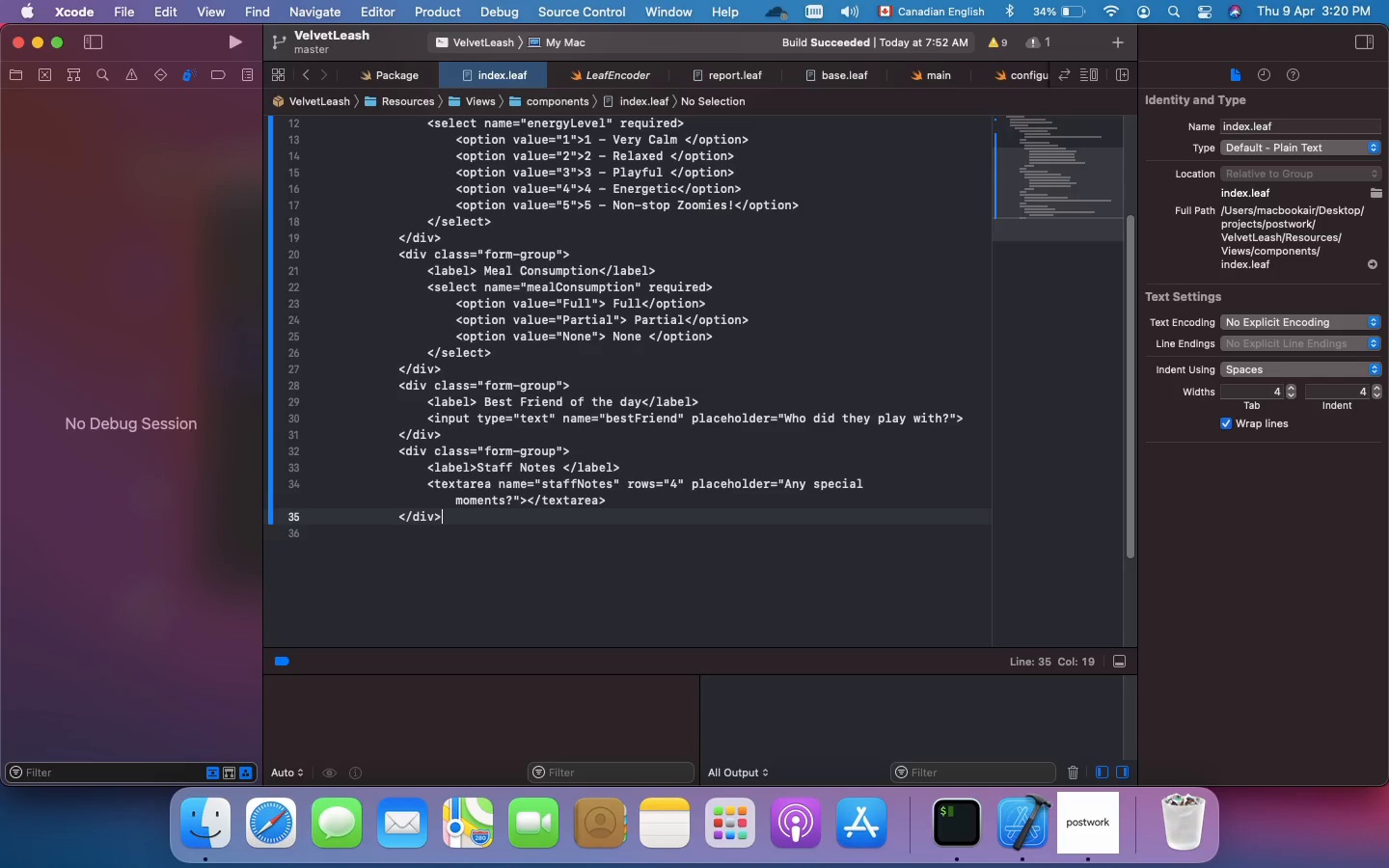 
 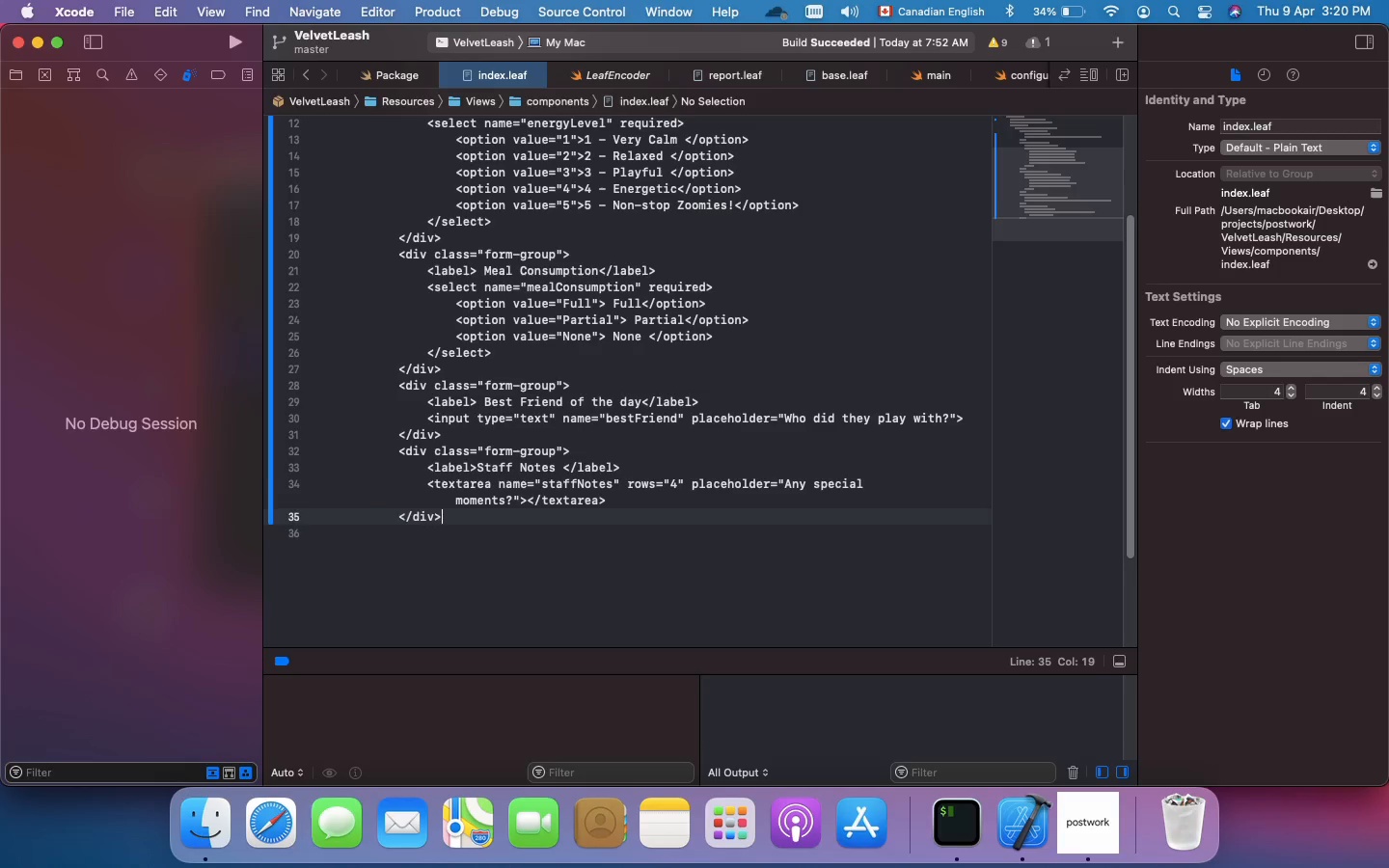 
key(Enter)
 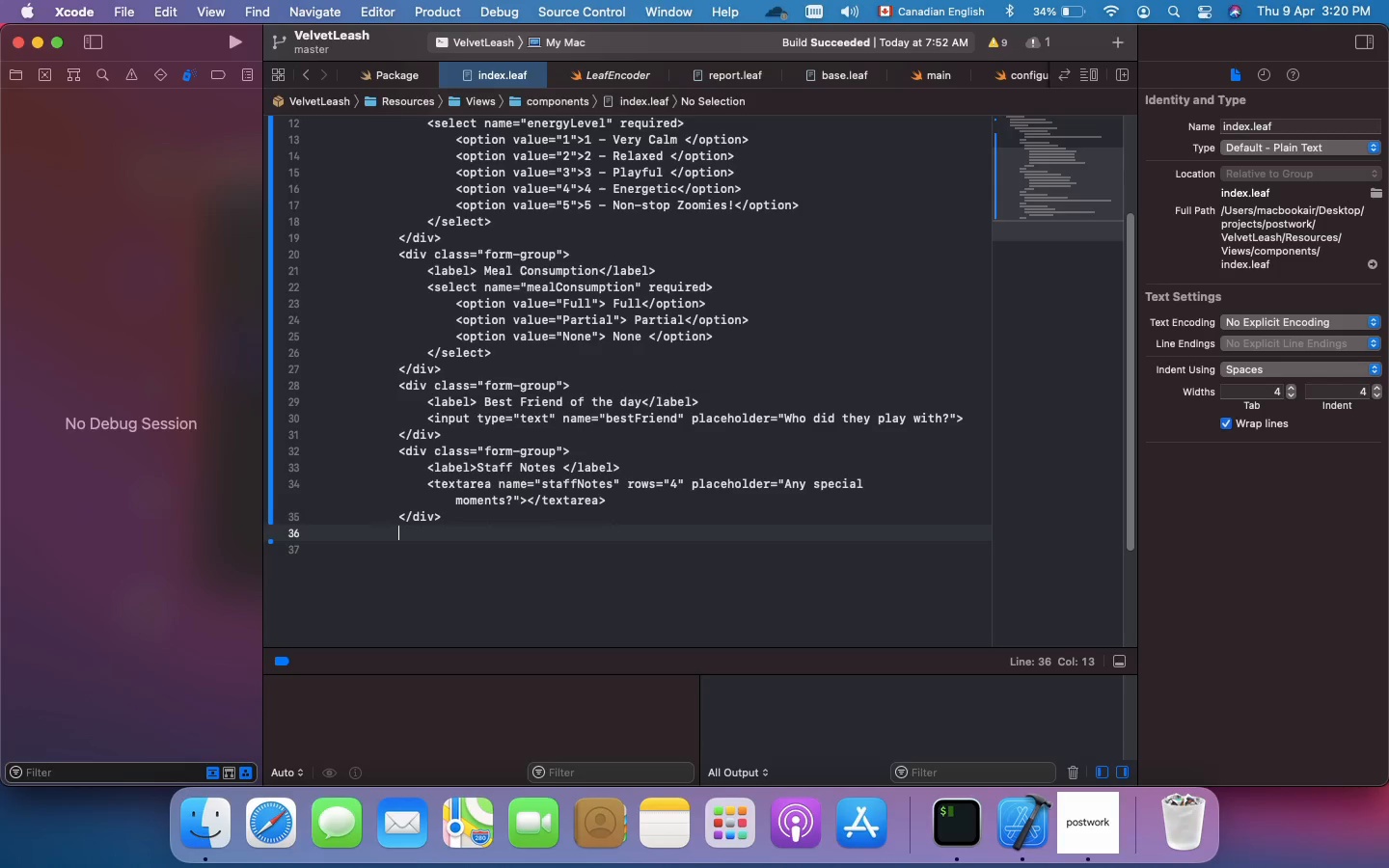 
wait(7.98)
 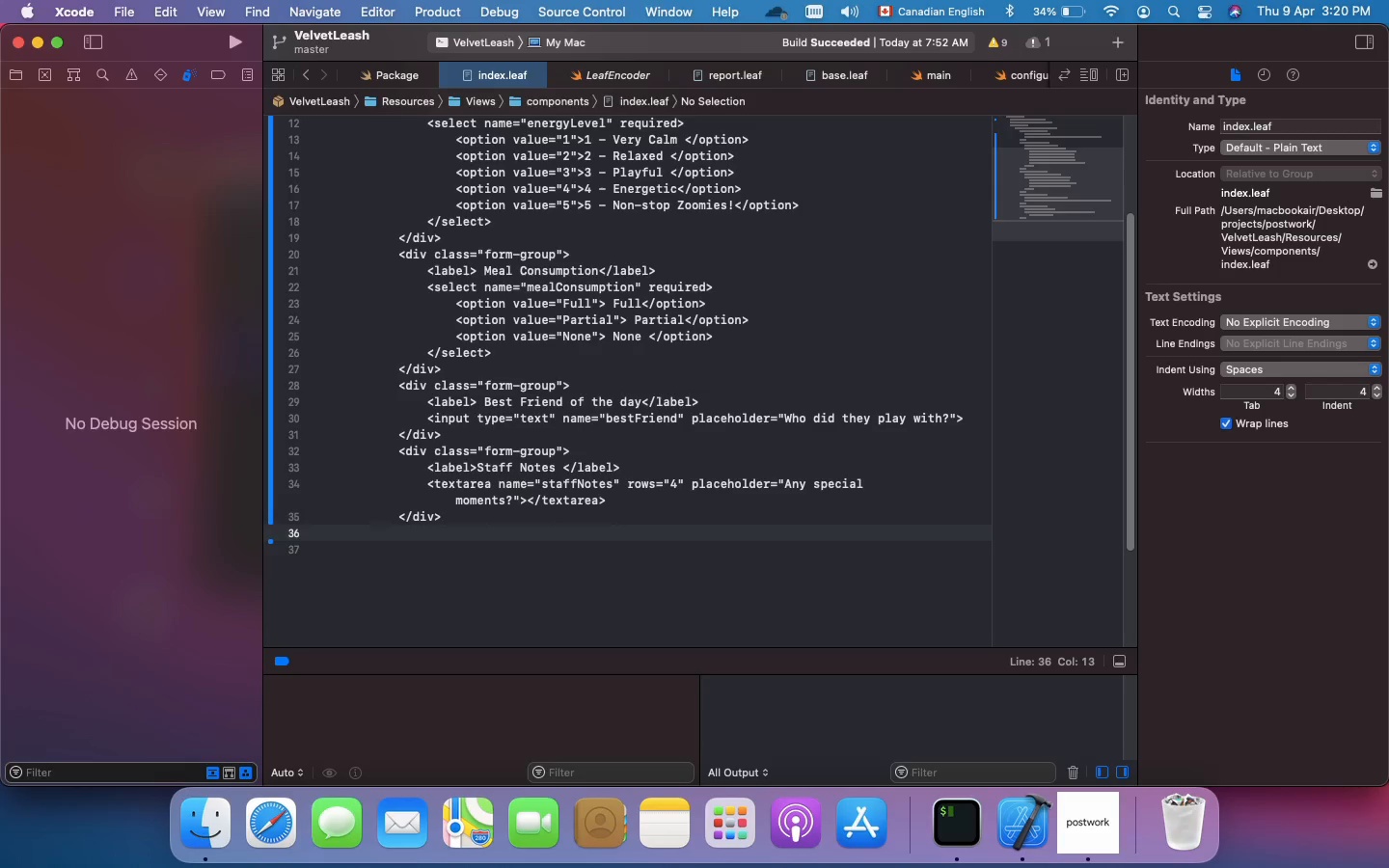 
type(<button type="submit)
 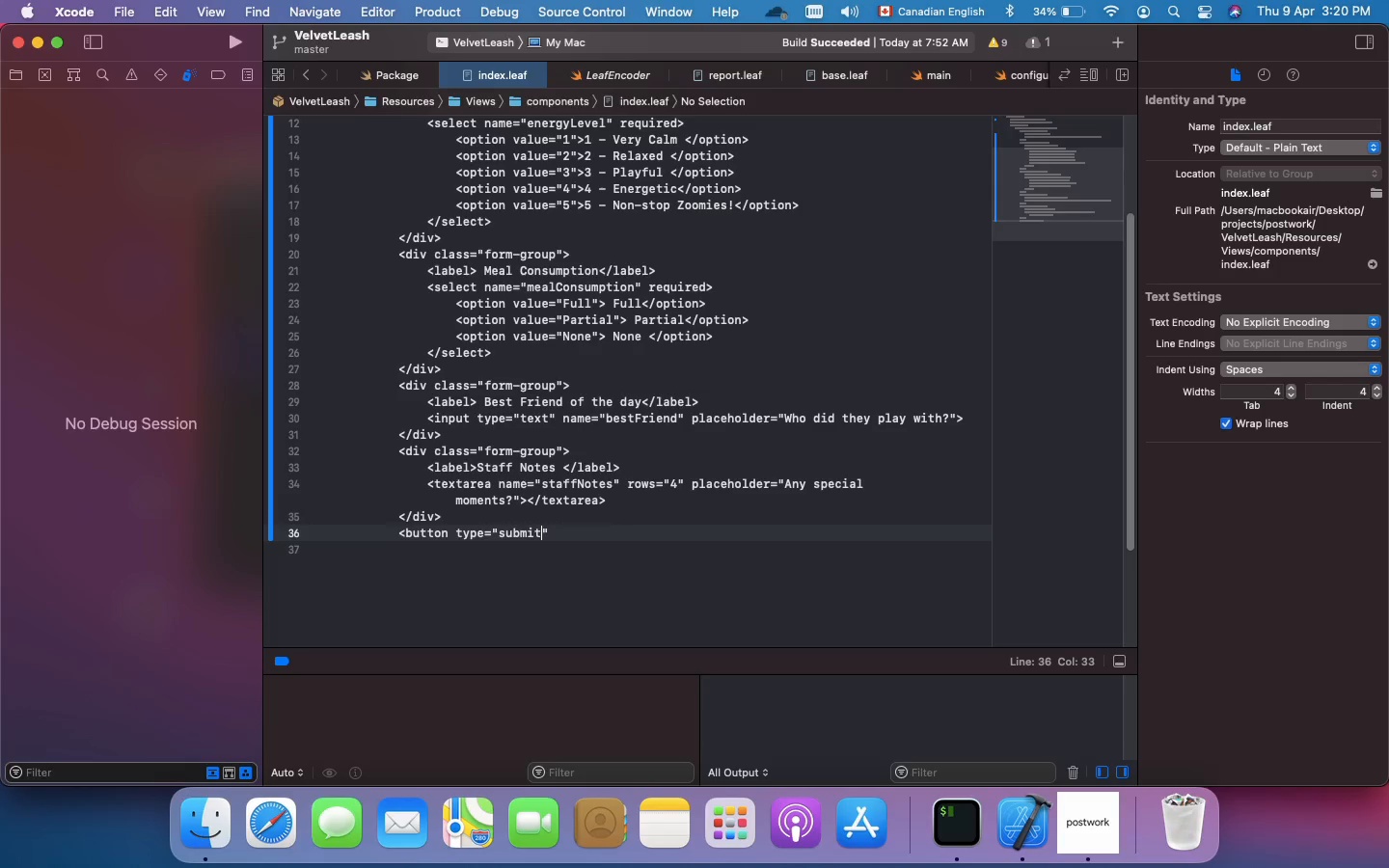 
key(ArrowRight)
 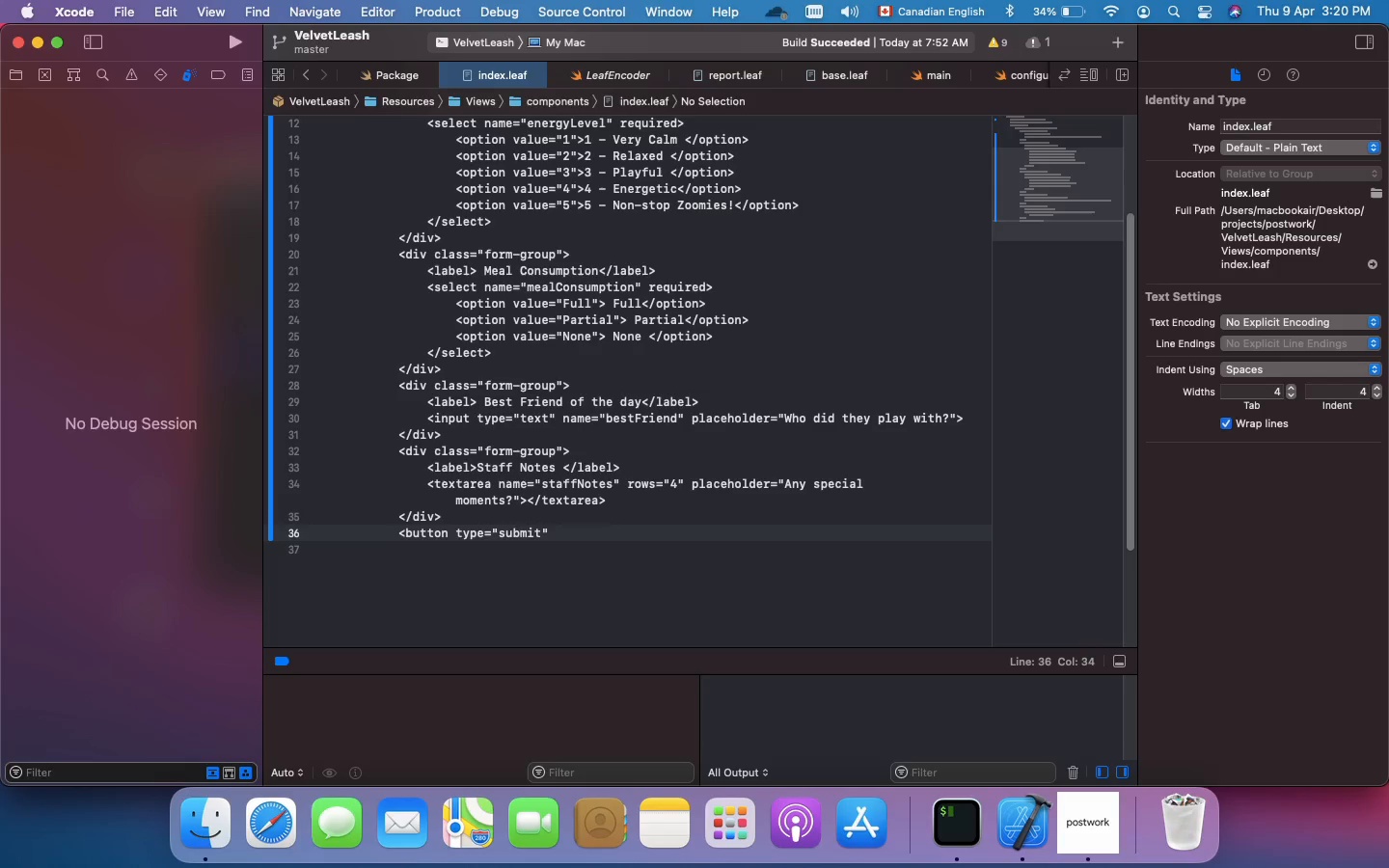 
type( > Generate Daily Paws Report</div>)
 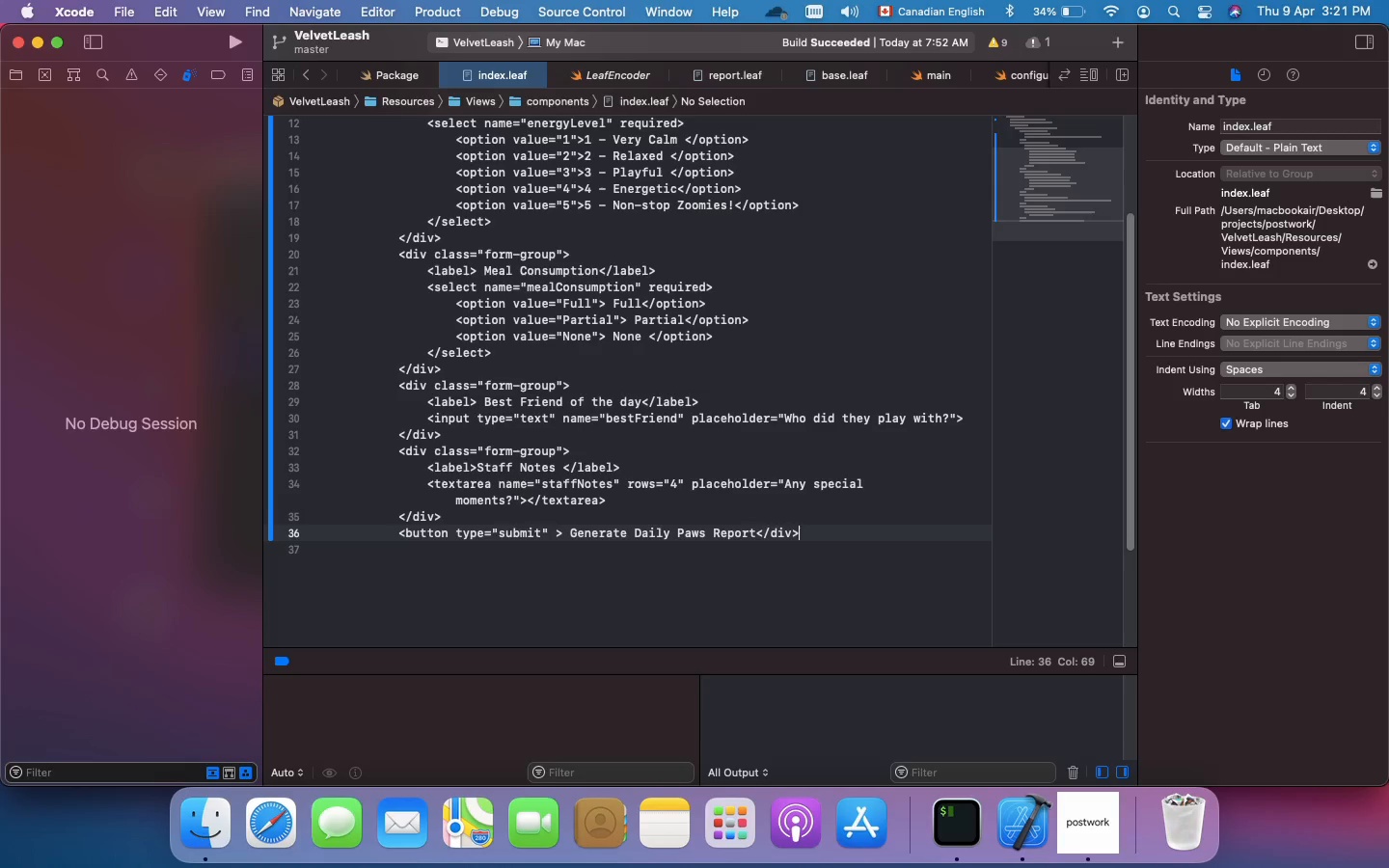 
key(Enter)
 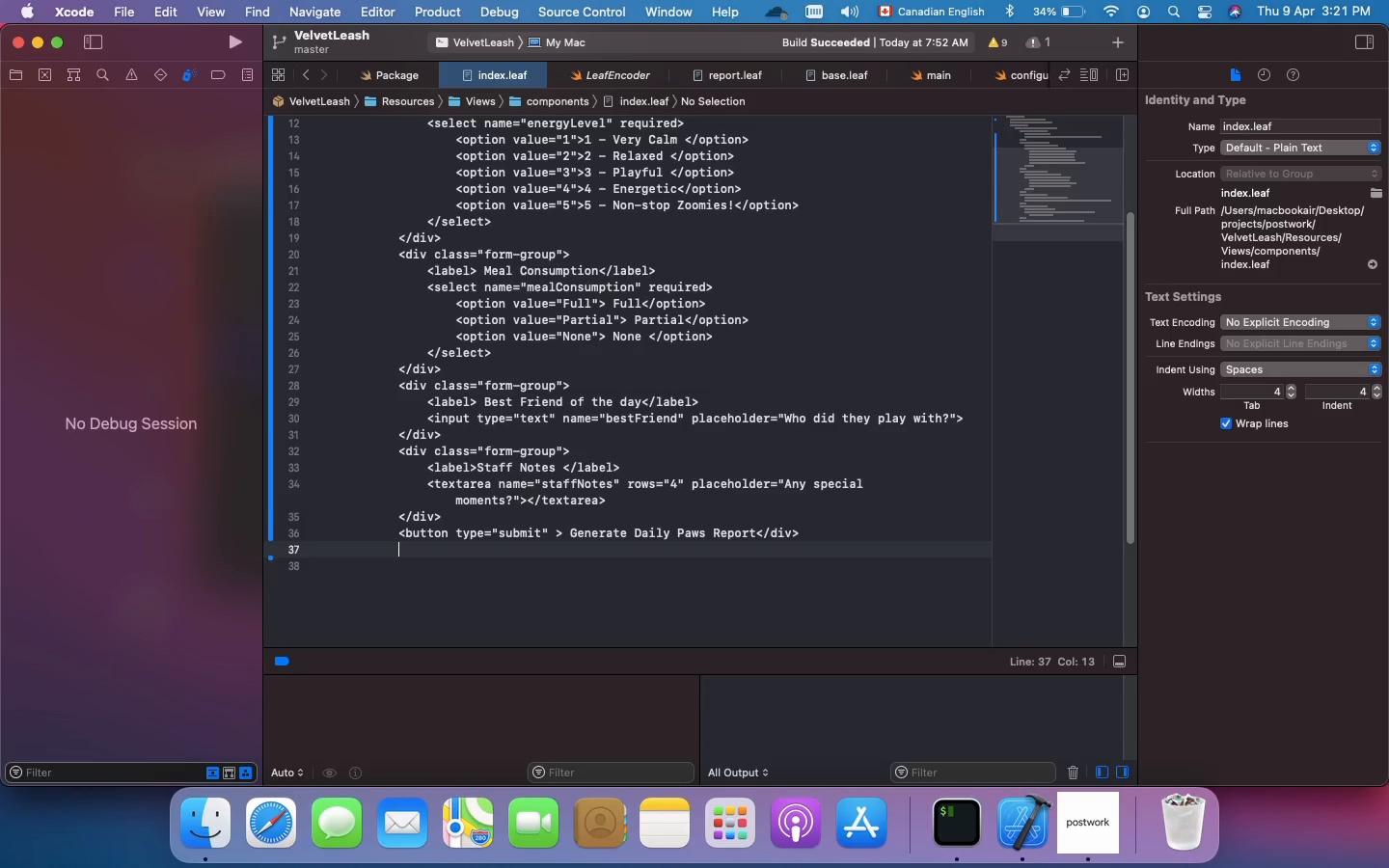 
key(Backspace)
type(</form>)
 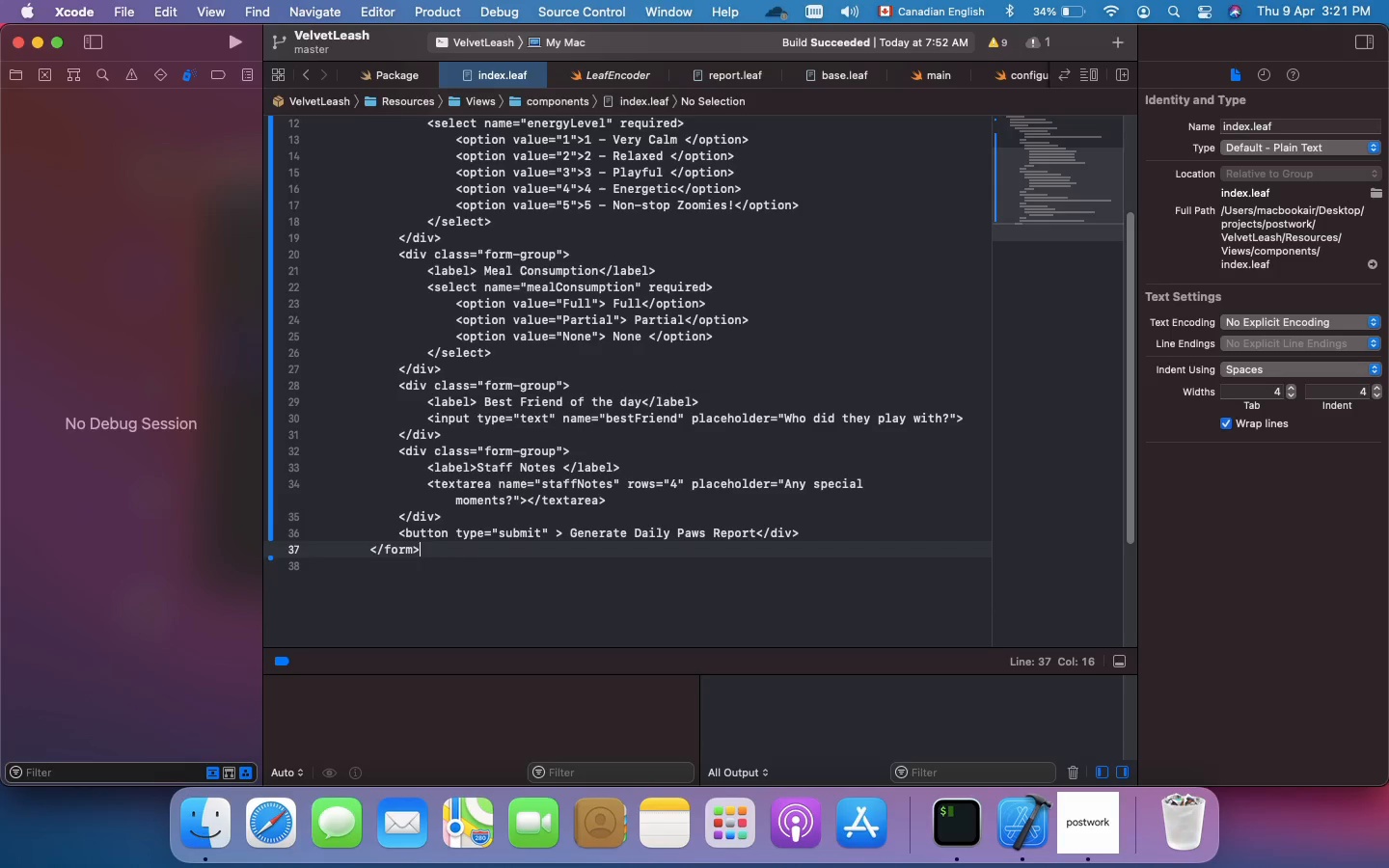 
key(Enter)
 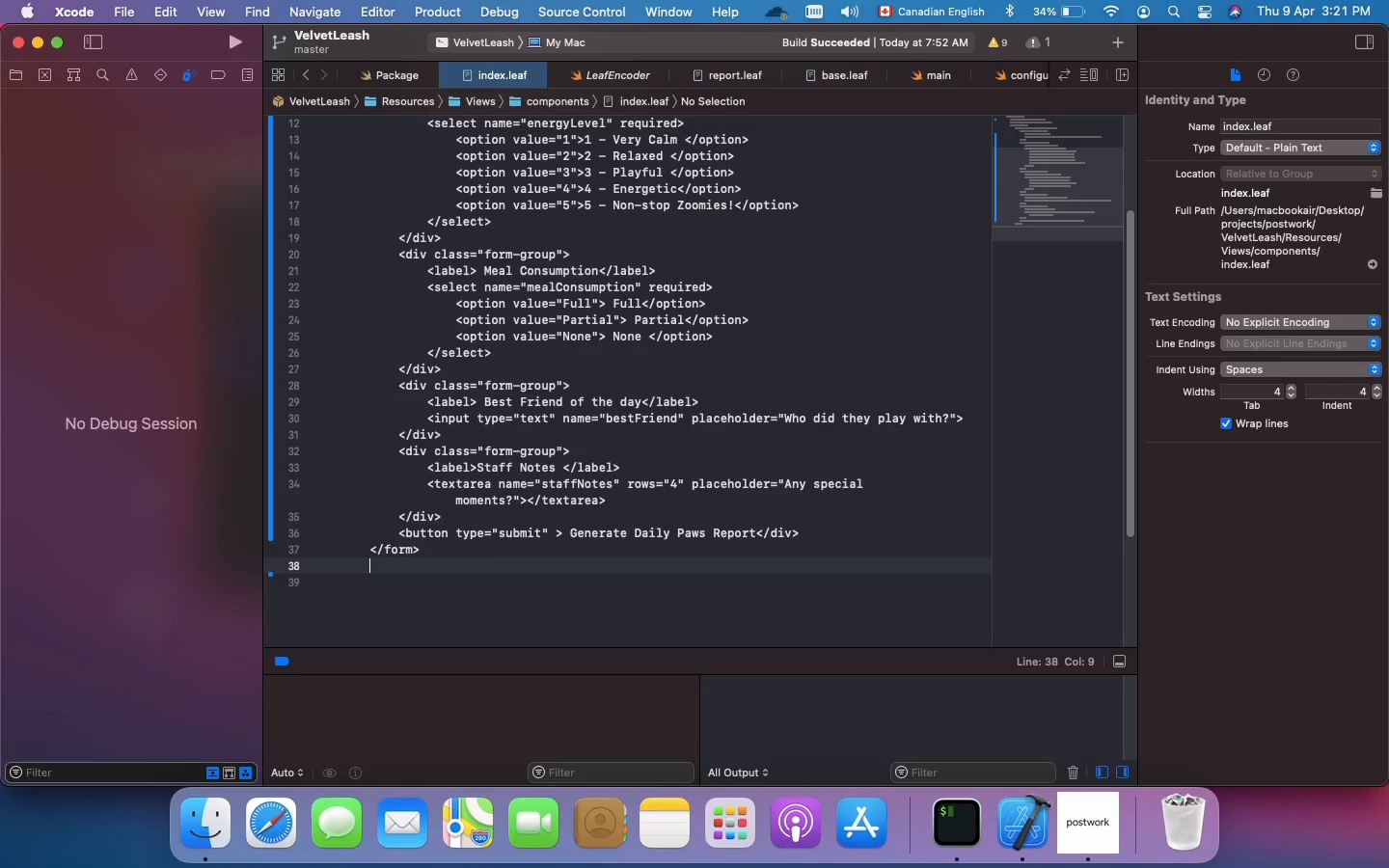 
key(Backspace)
type(#endexport)
 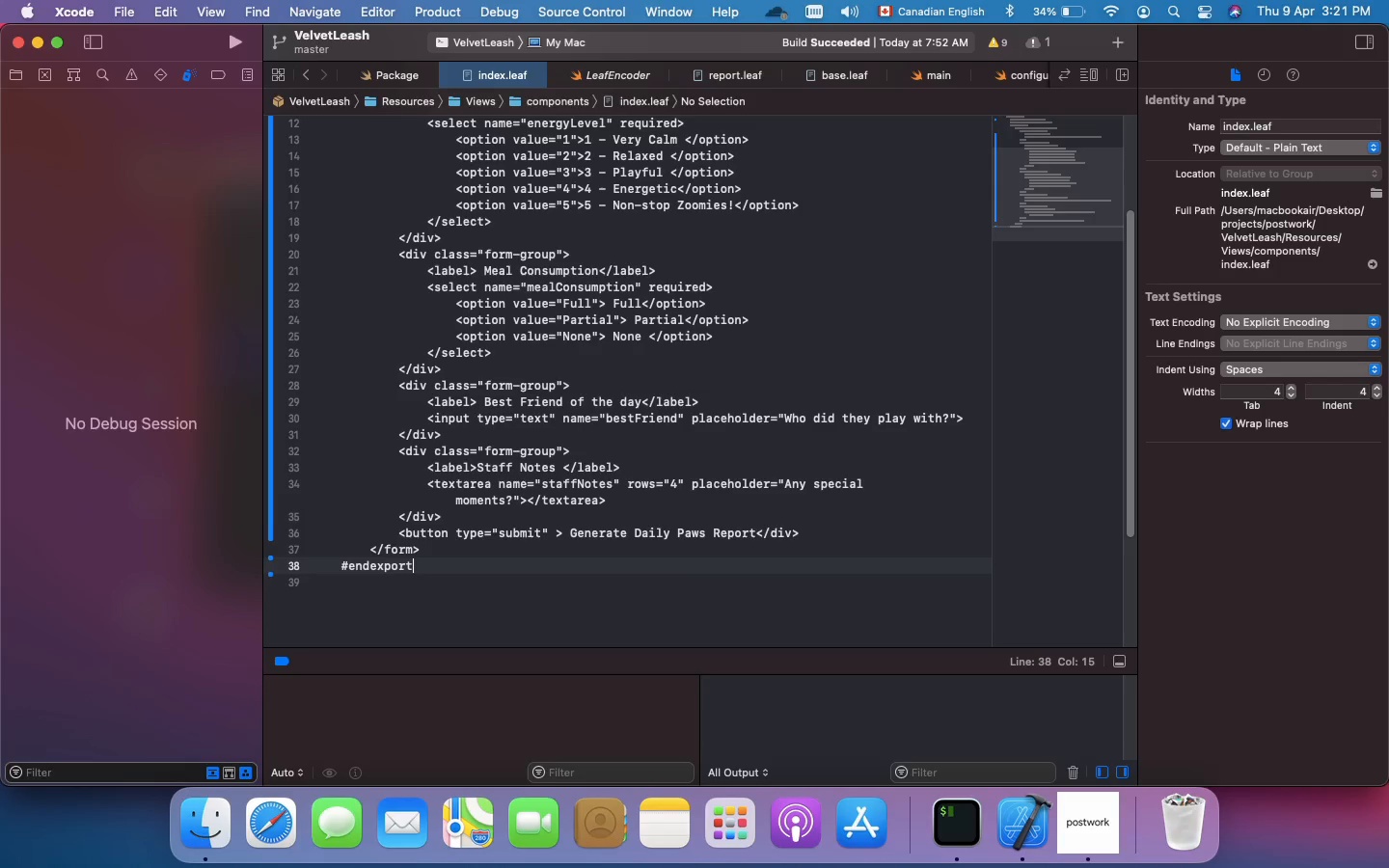 
key(Enter)
 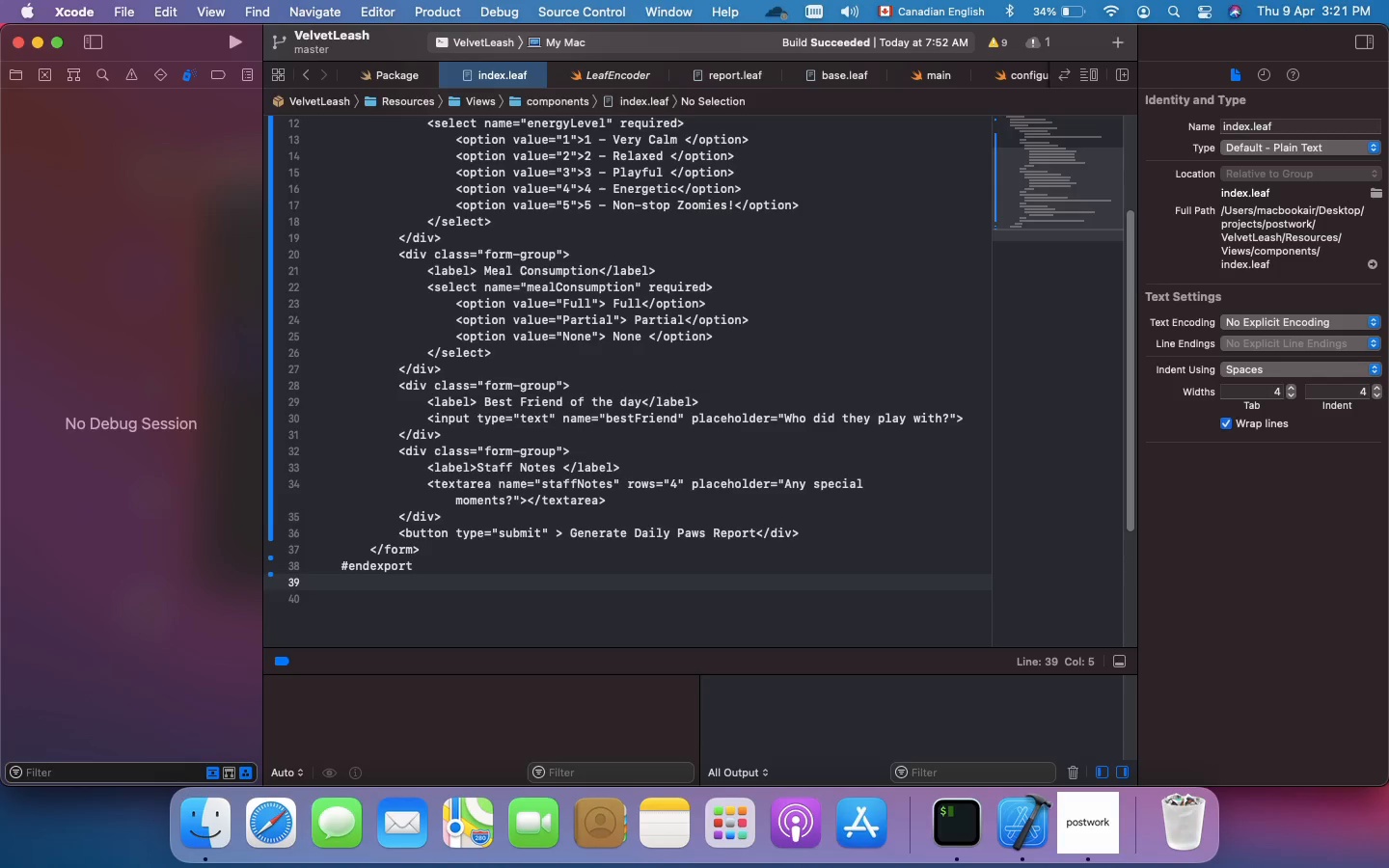 
key(Backspace)
type(#endextend)
 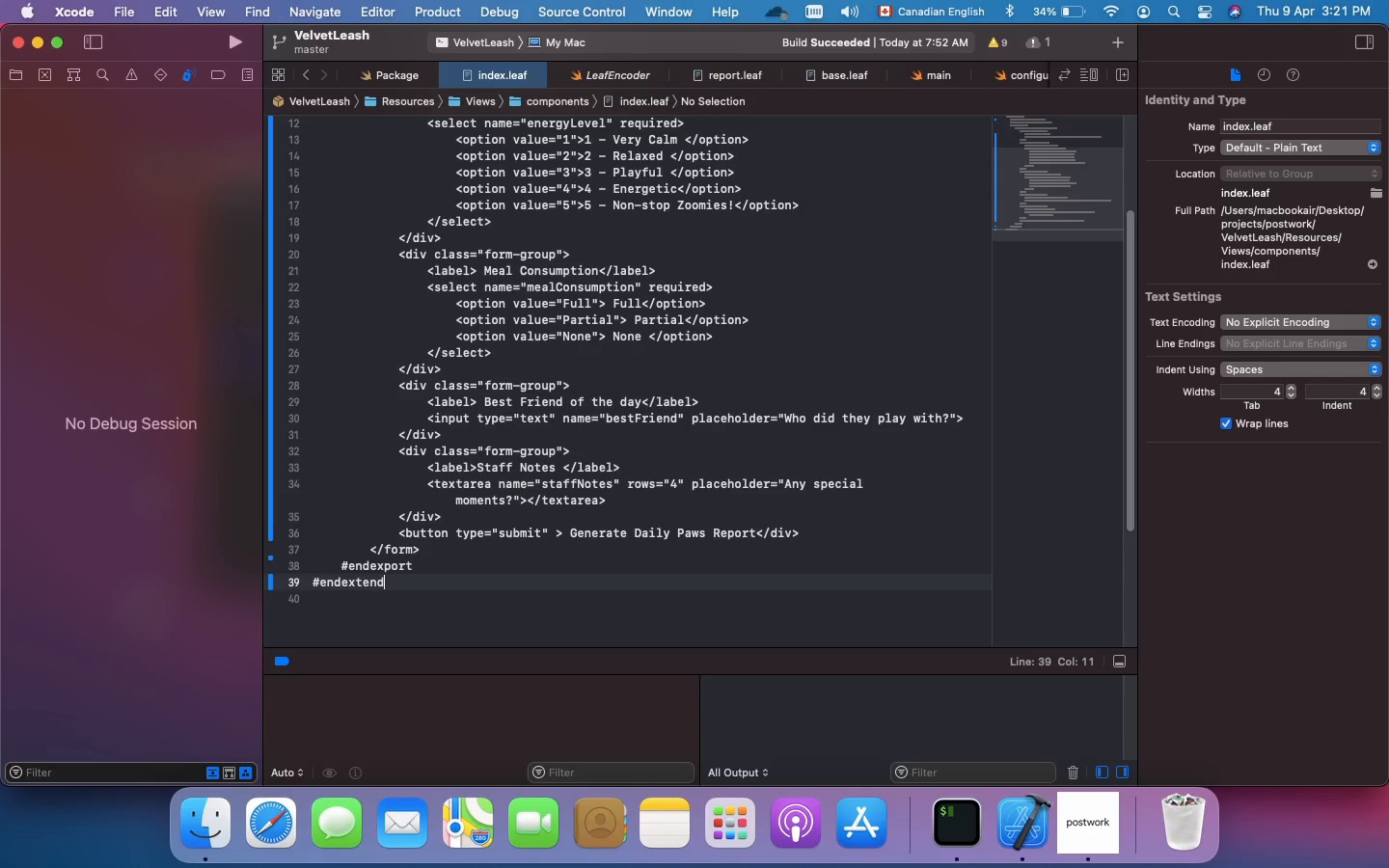 
hold_key(key=CommandLeft, duration=0.66)
 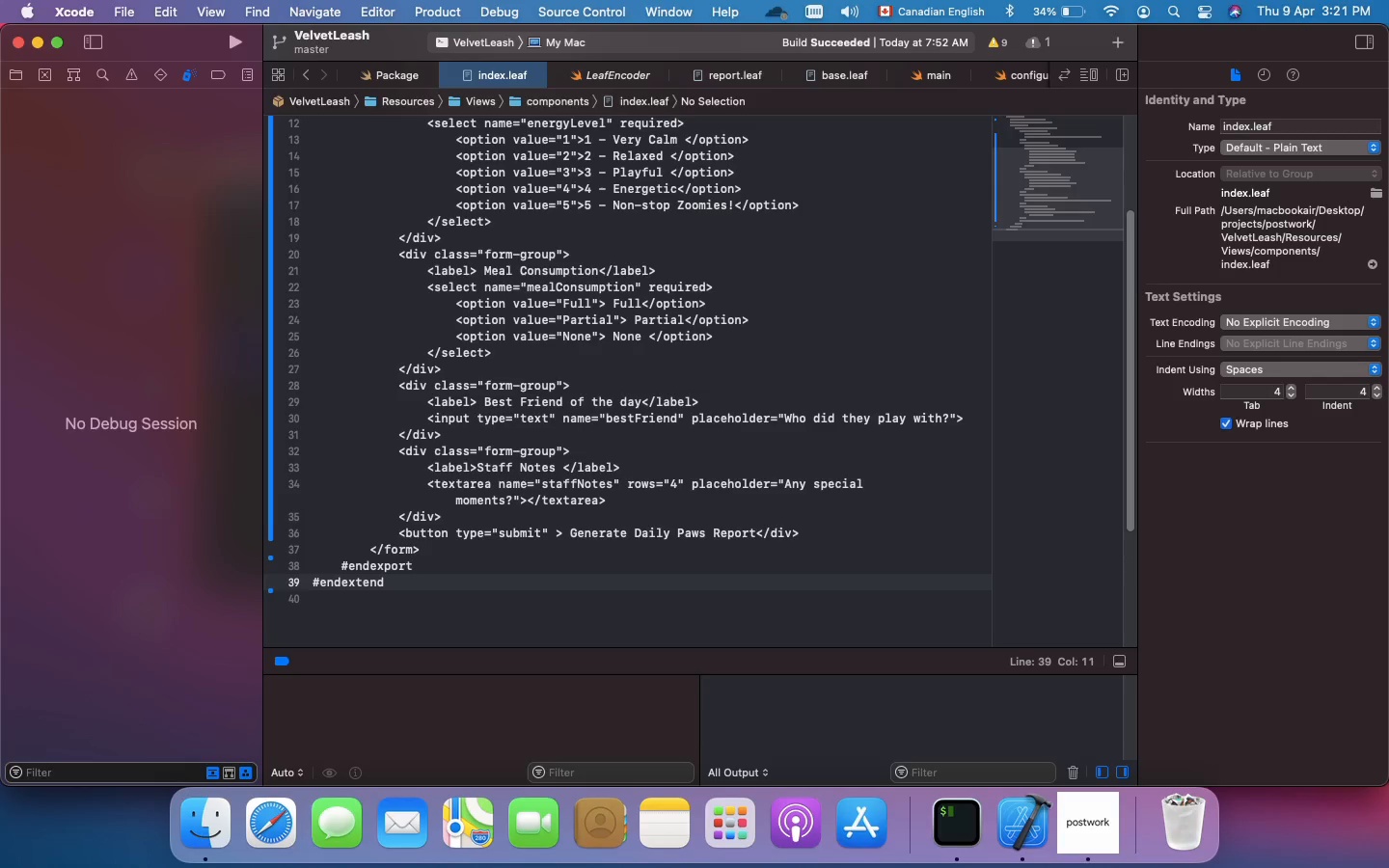 
hold_key(key=S, duration=0.35)
 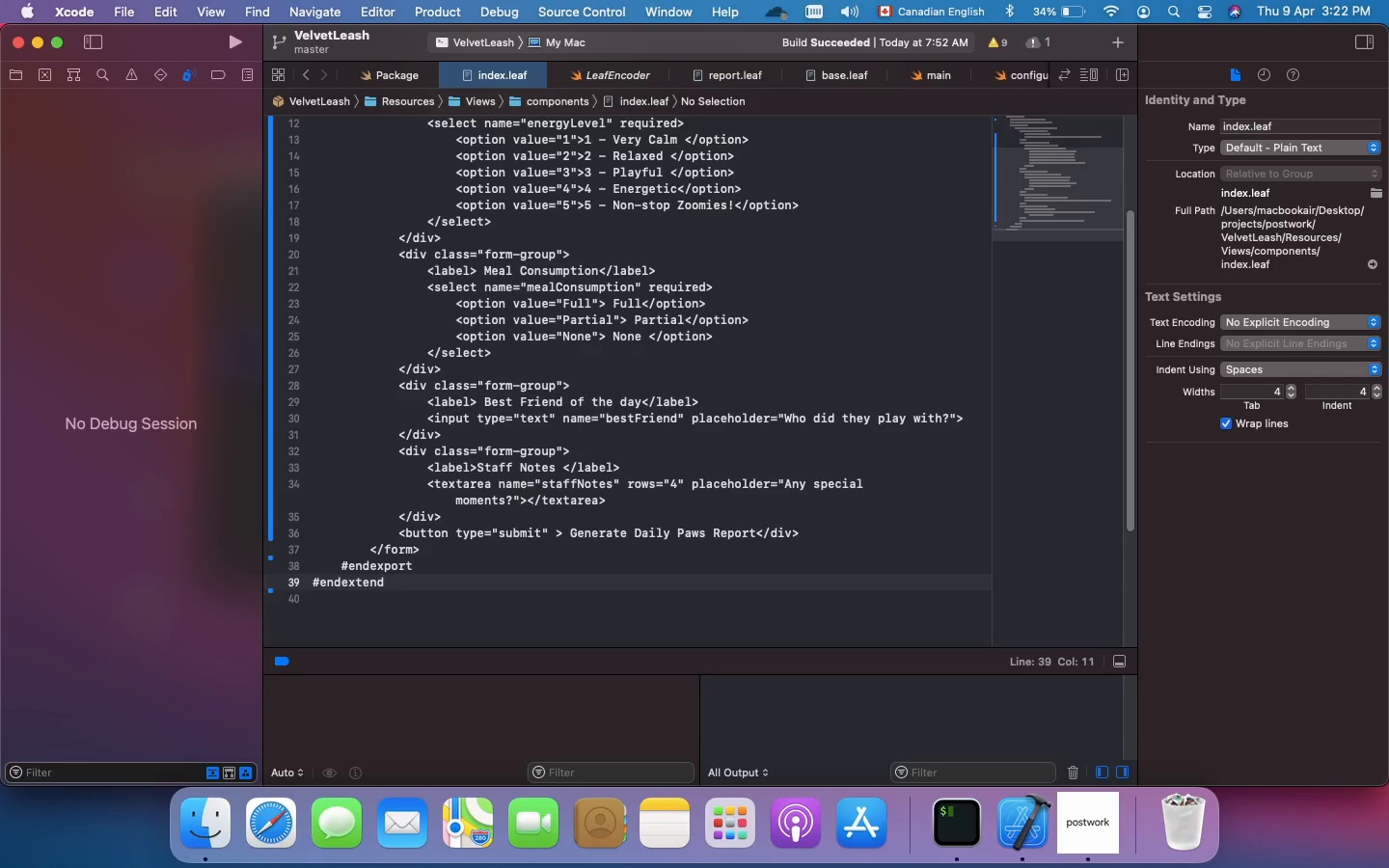 
wait(15.57)
 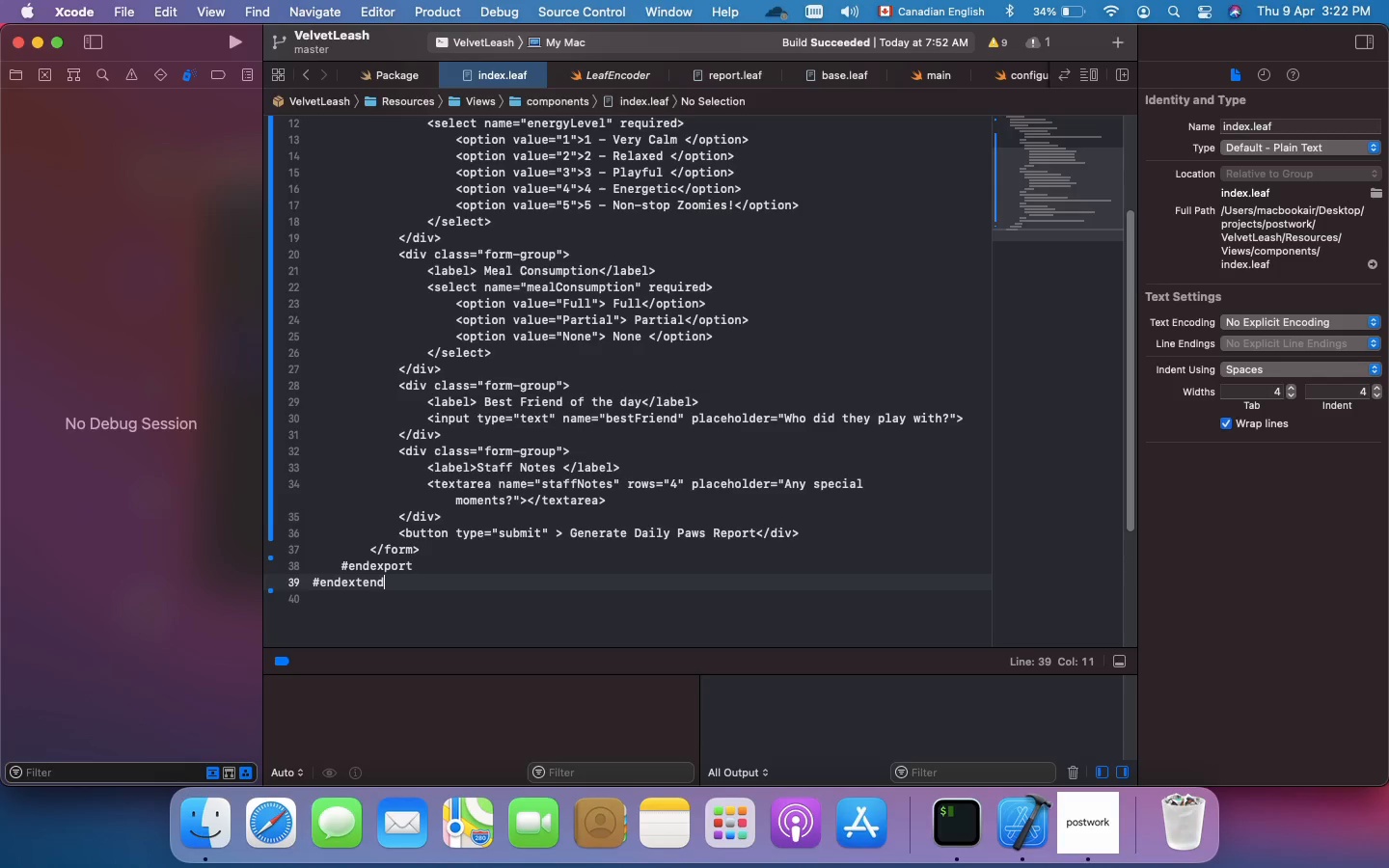 
key(Meta+R)